 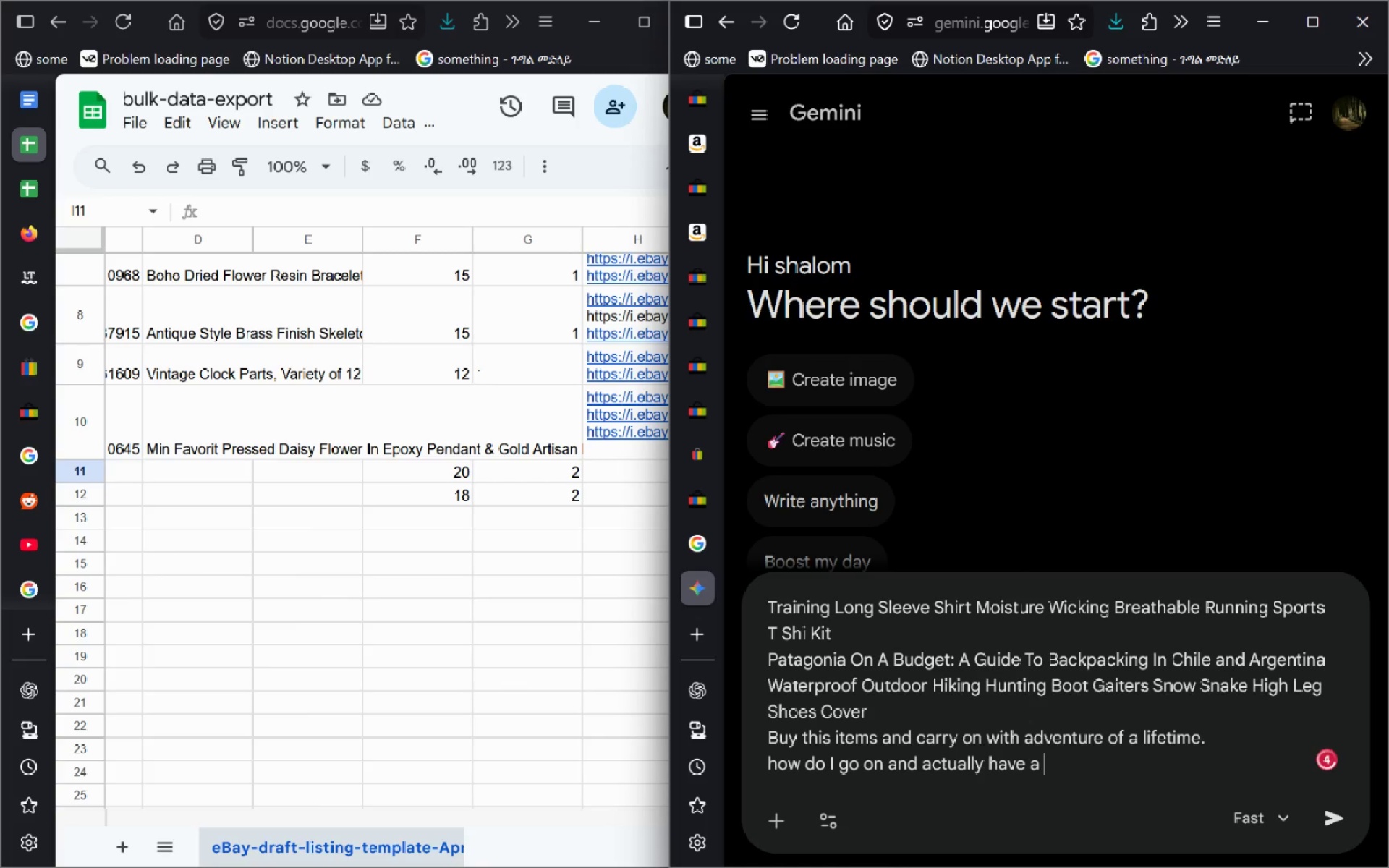 
key(Control+Backspace)
 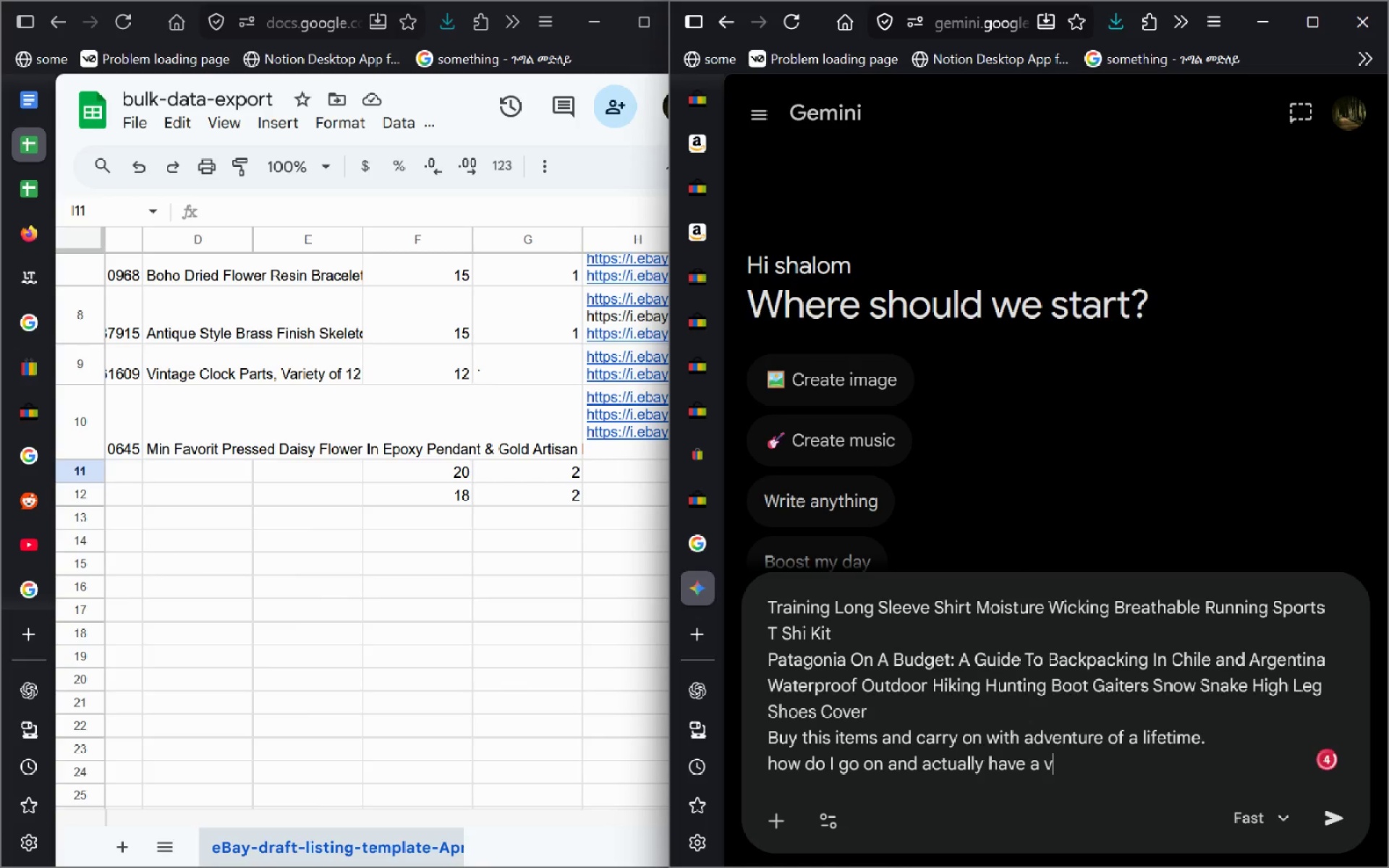 
type(variation listing of these. I want to put each e)
key(Backspace)
type(ti)
key(Backspace)
key(Backspace)
type(items in athe attribute terrainf)
key(Backspace)
type( focus)
 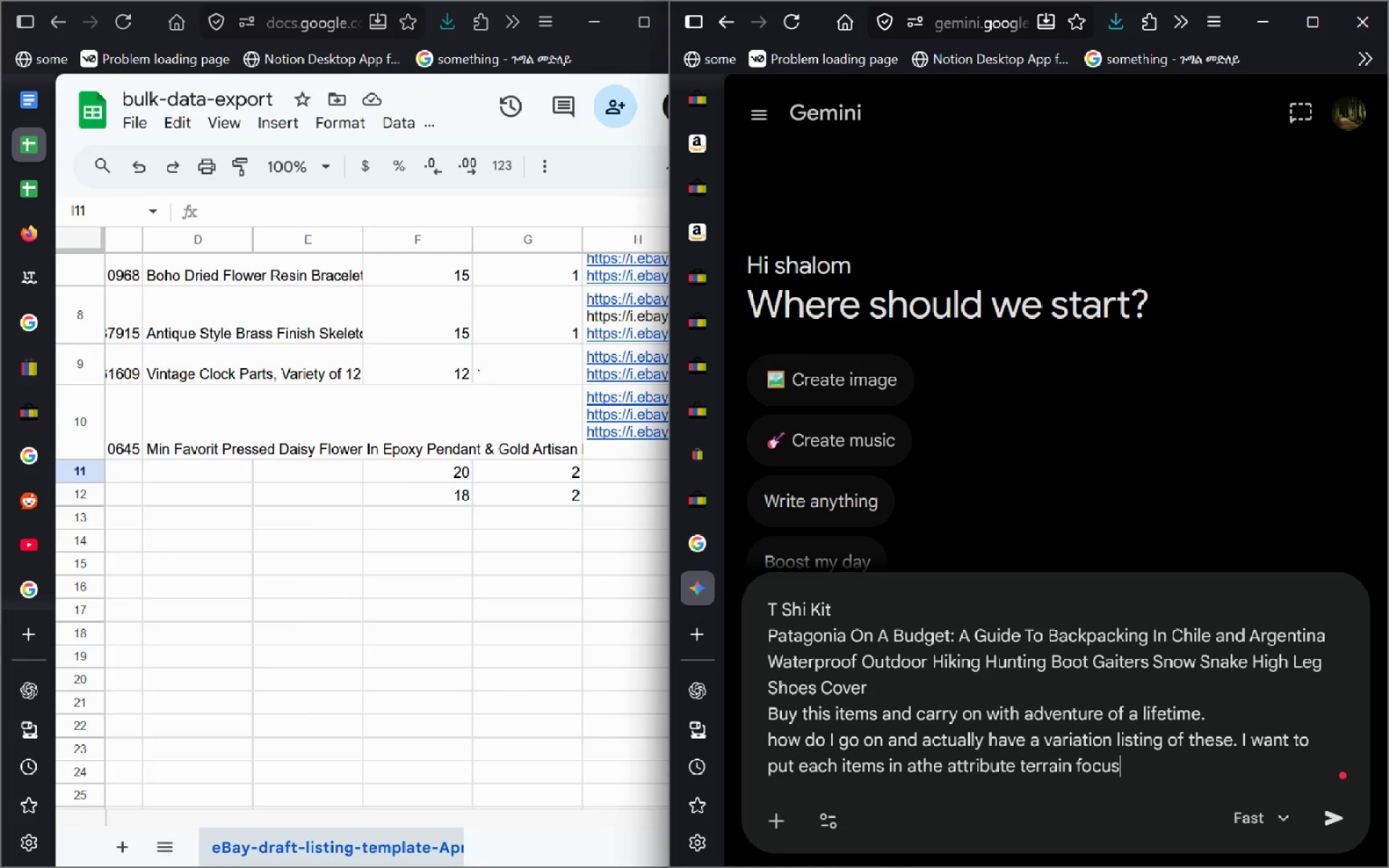 
key(Enter)
 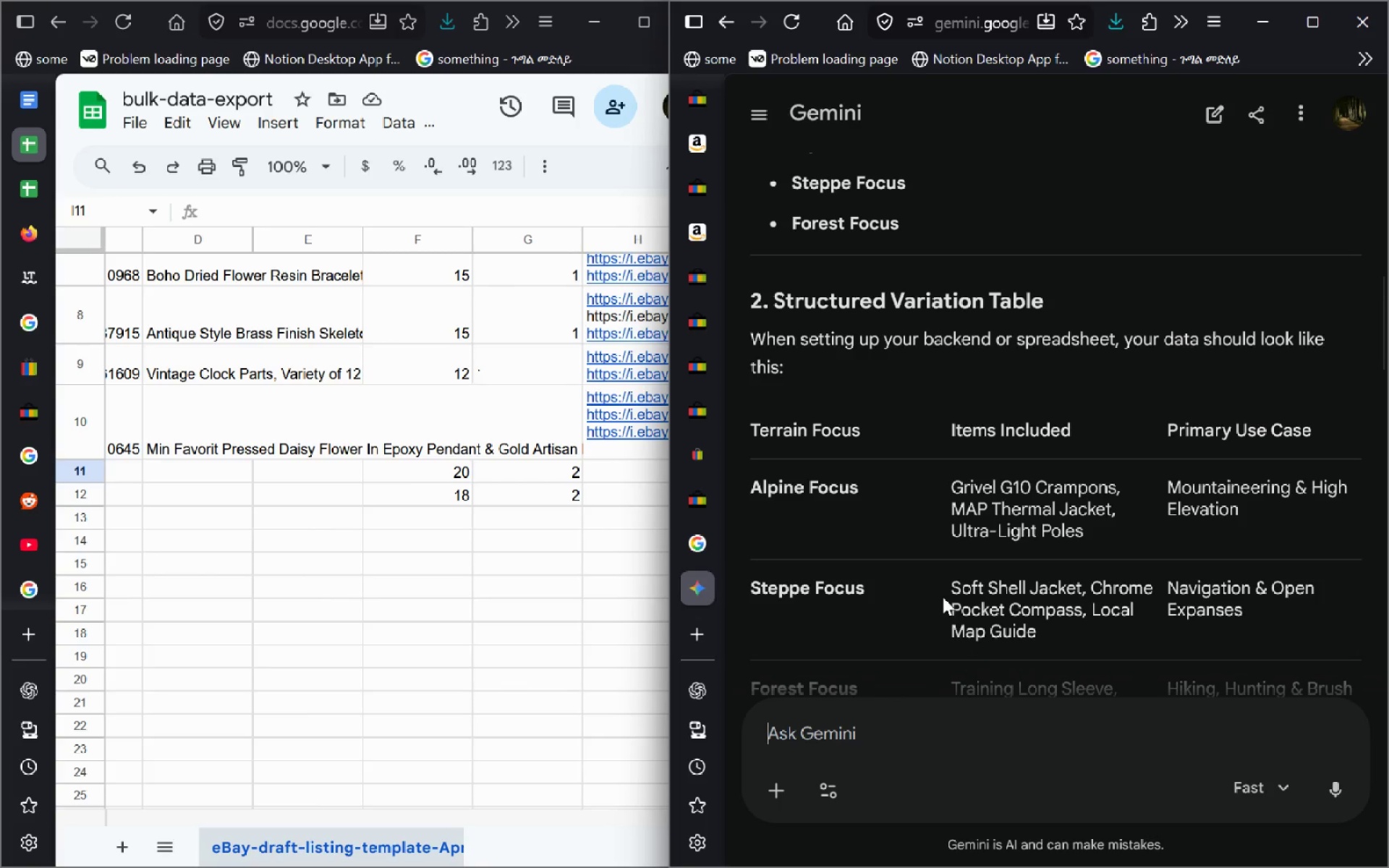 
wait(20.81)
 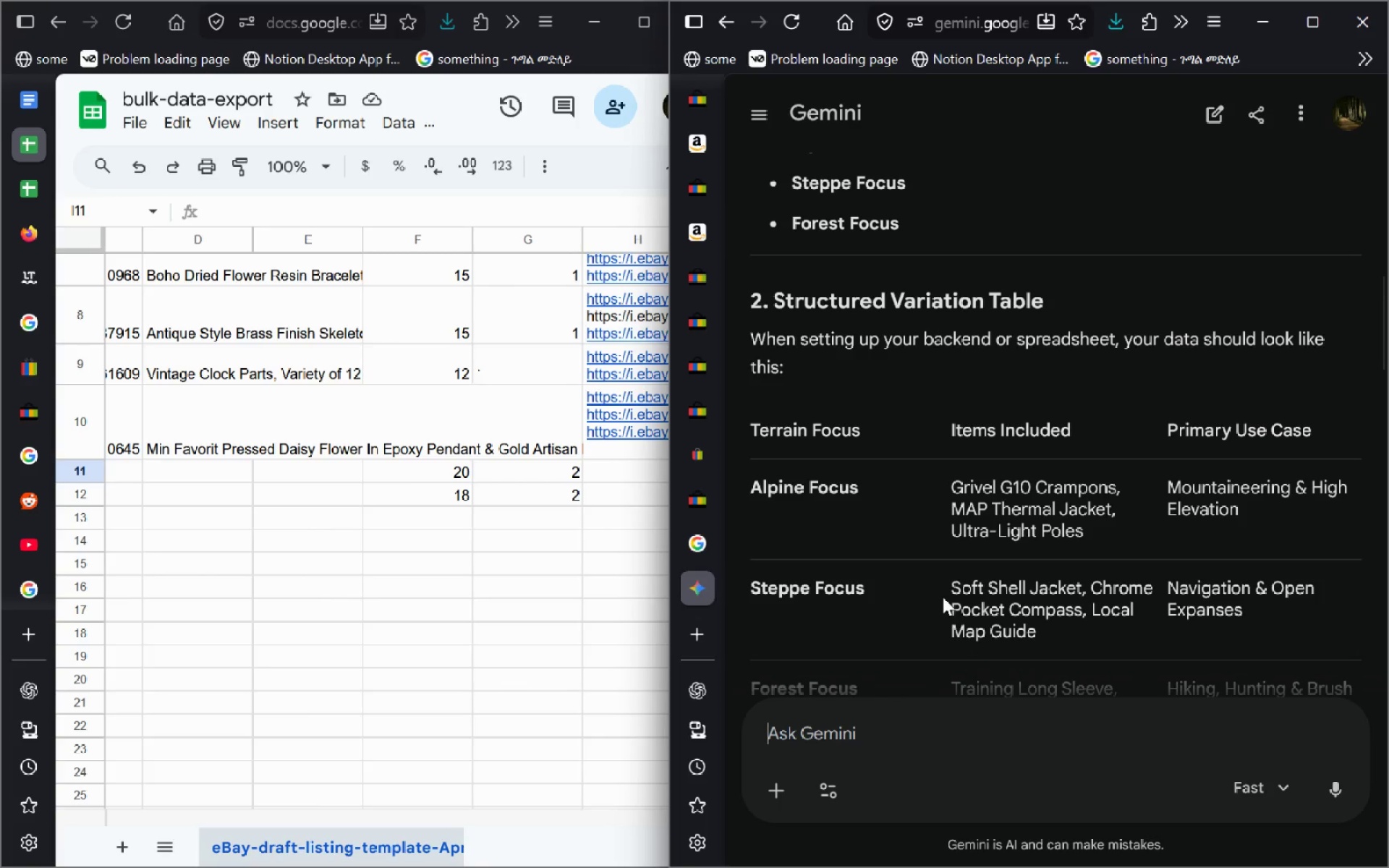 
mouse_move([997, 414])
 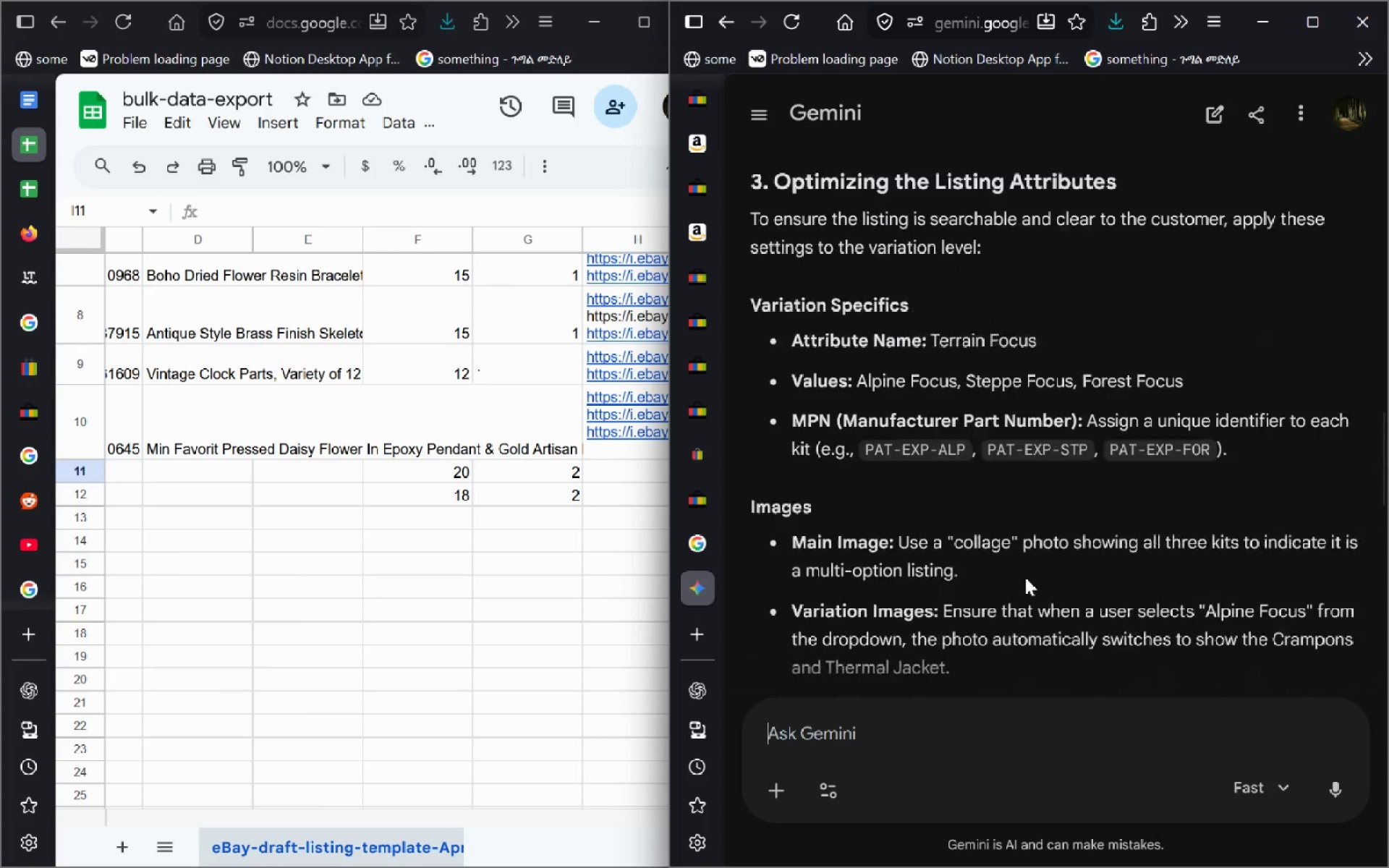 
wait(31.84)
 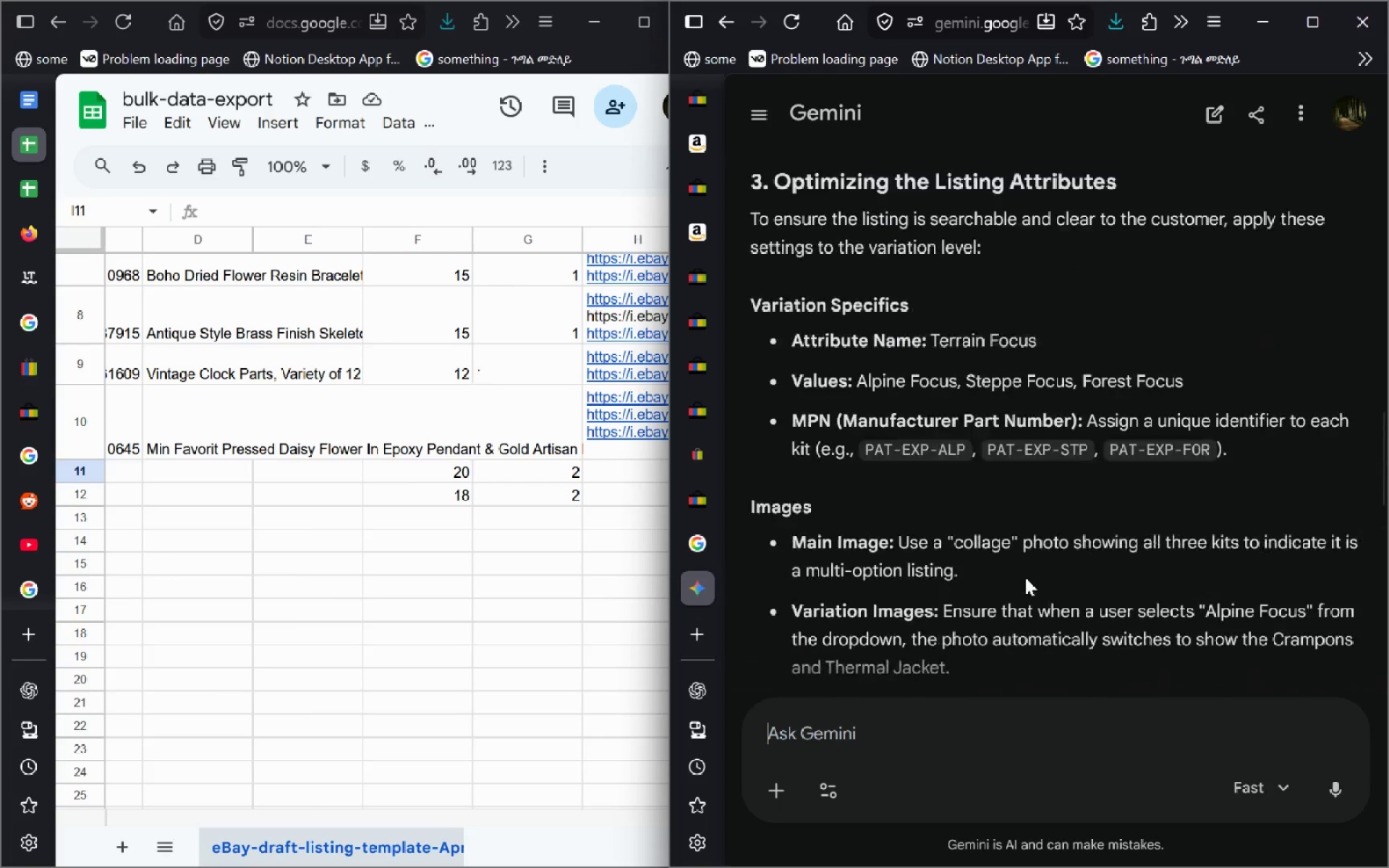 
left_click([858, 734])
 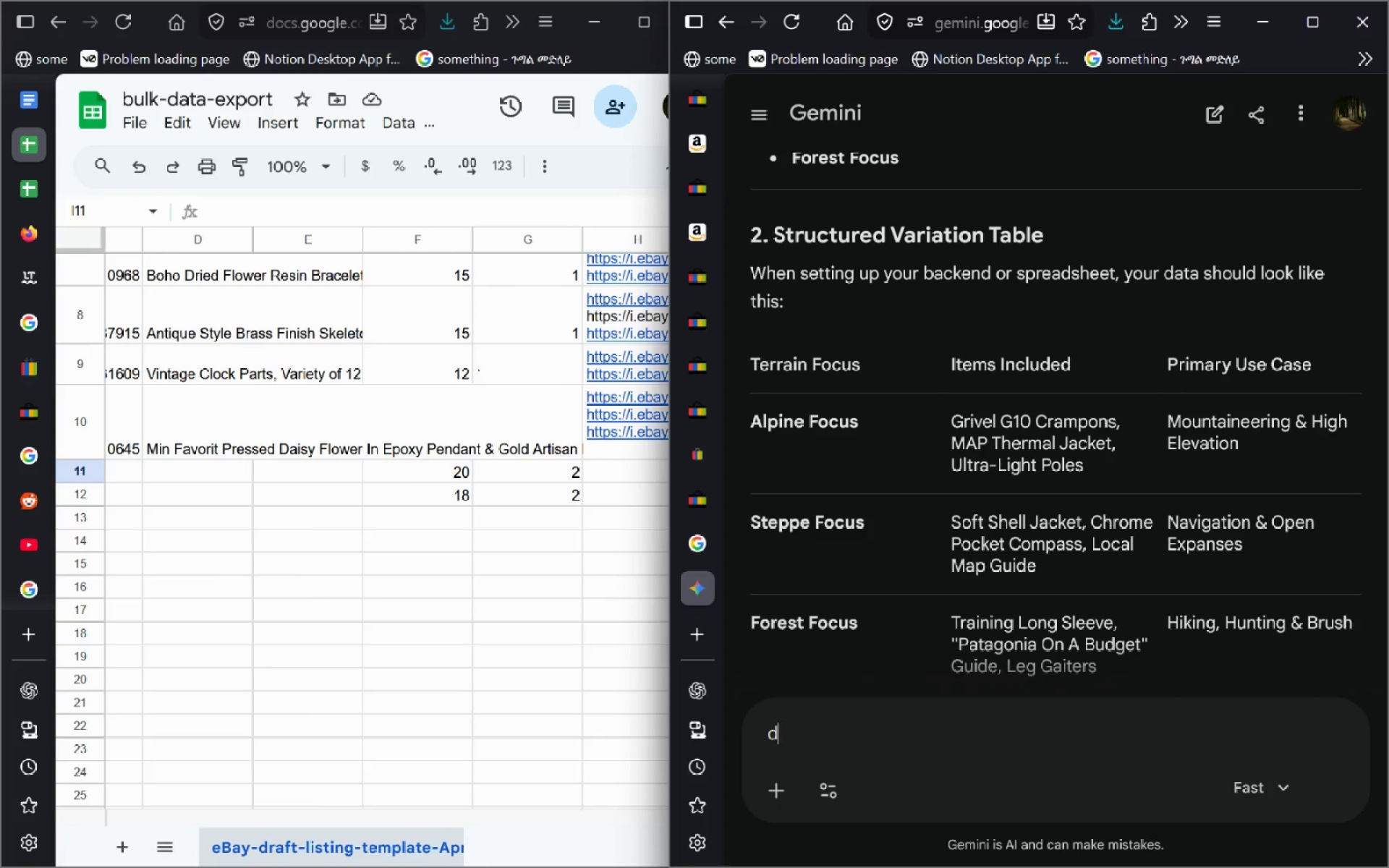 
type(do i build the variation table inside the templte)
 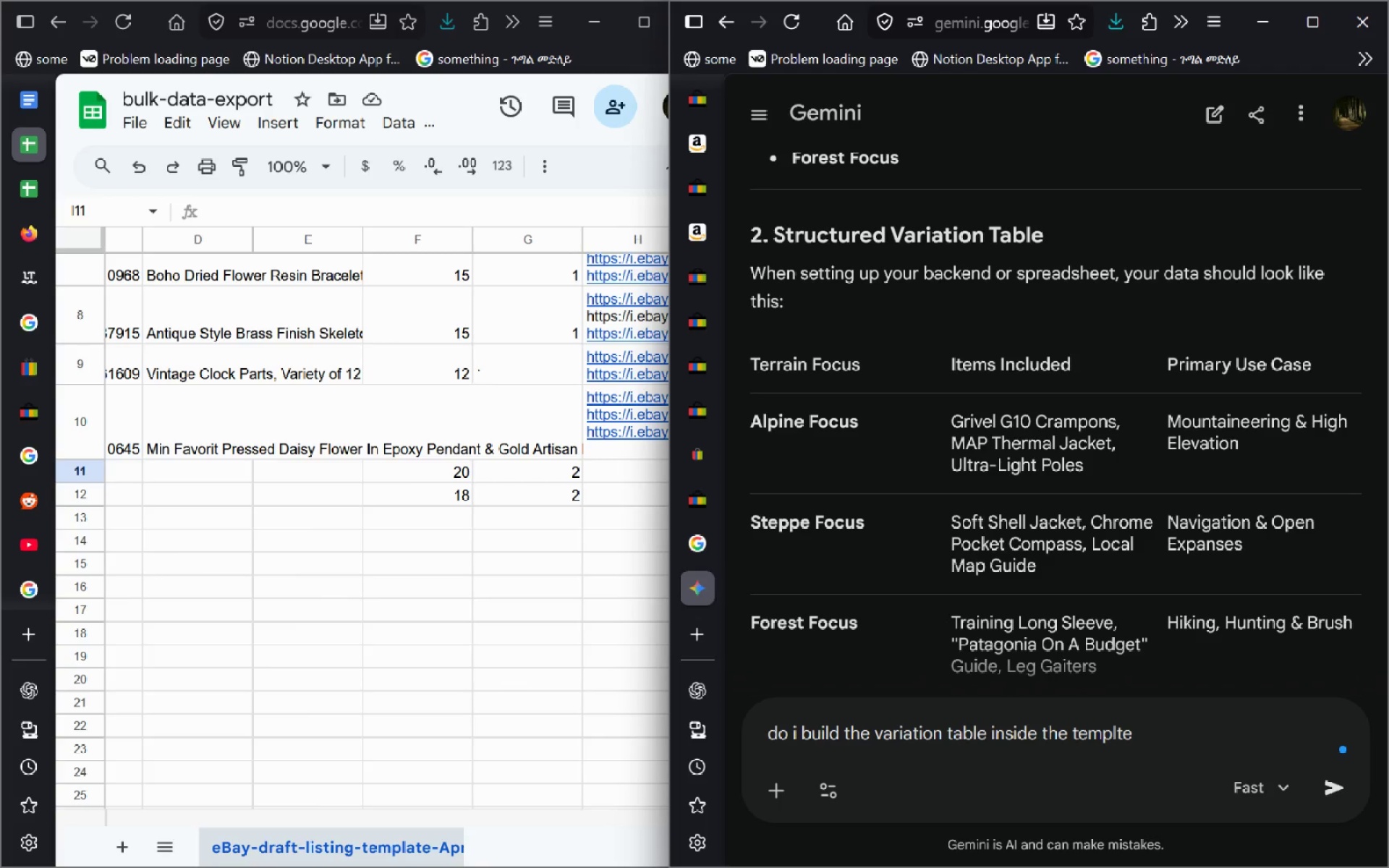 
key(Control+ControlLeft)
 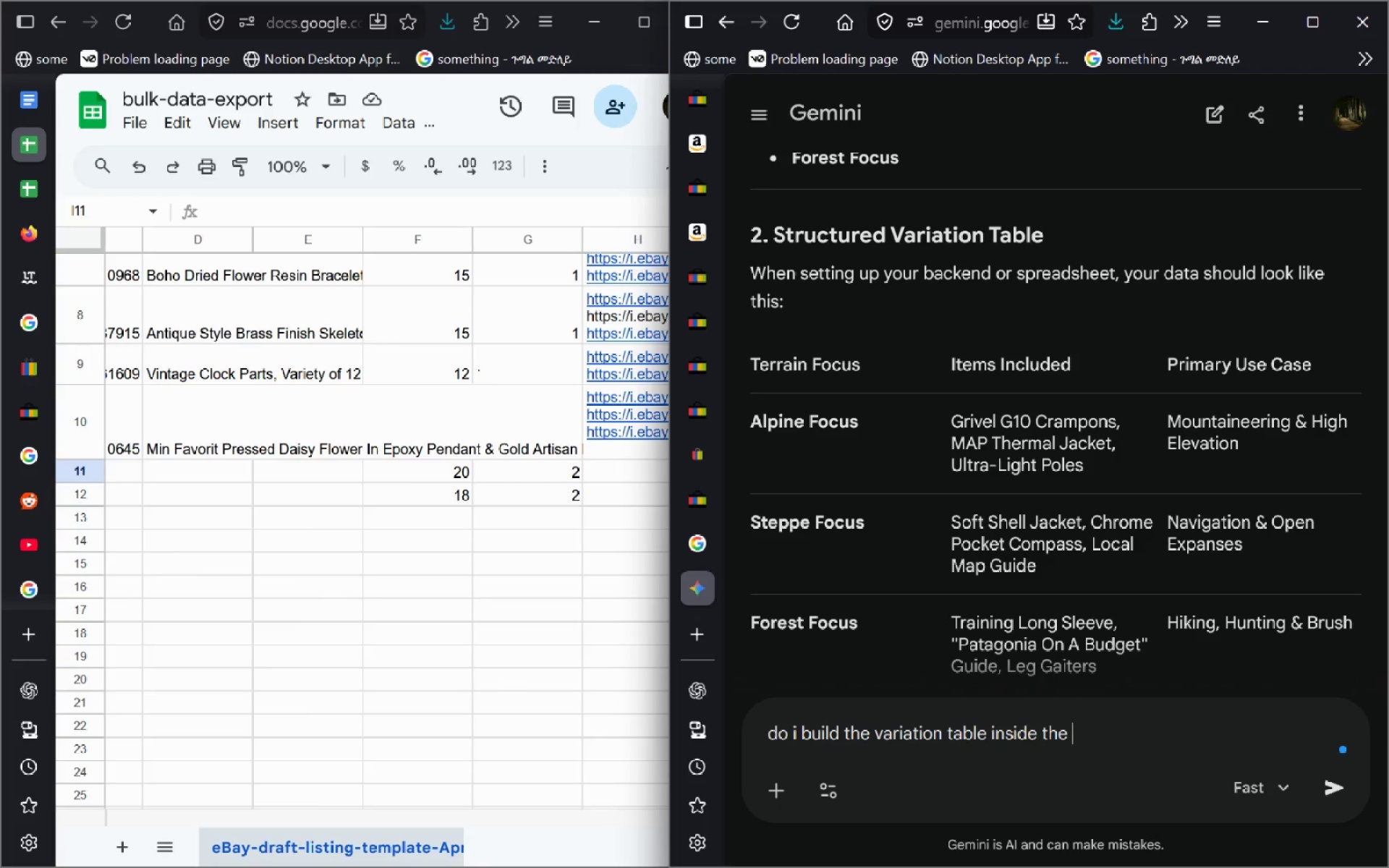 
key(Control+Backspace)
 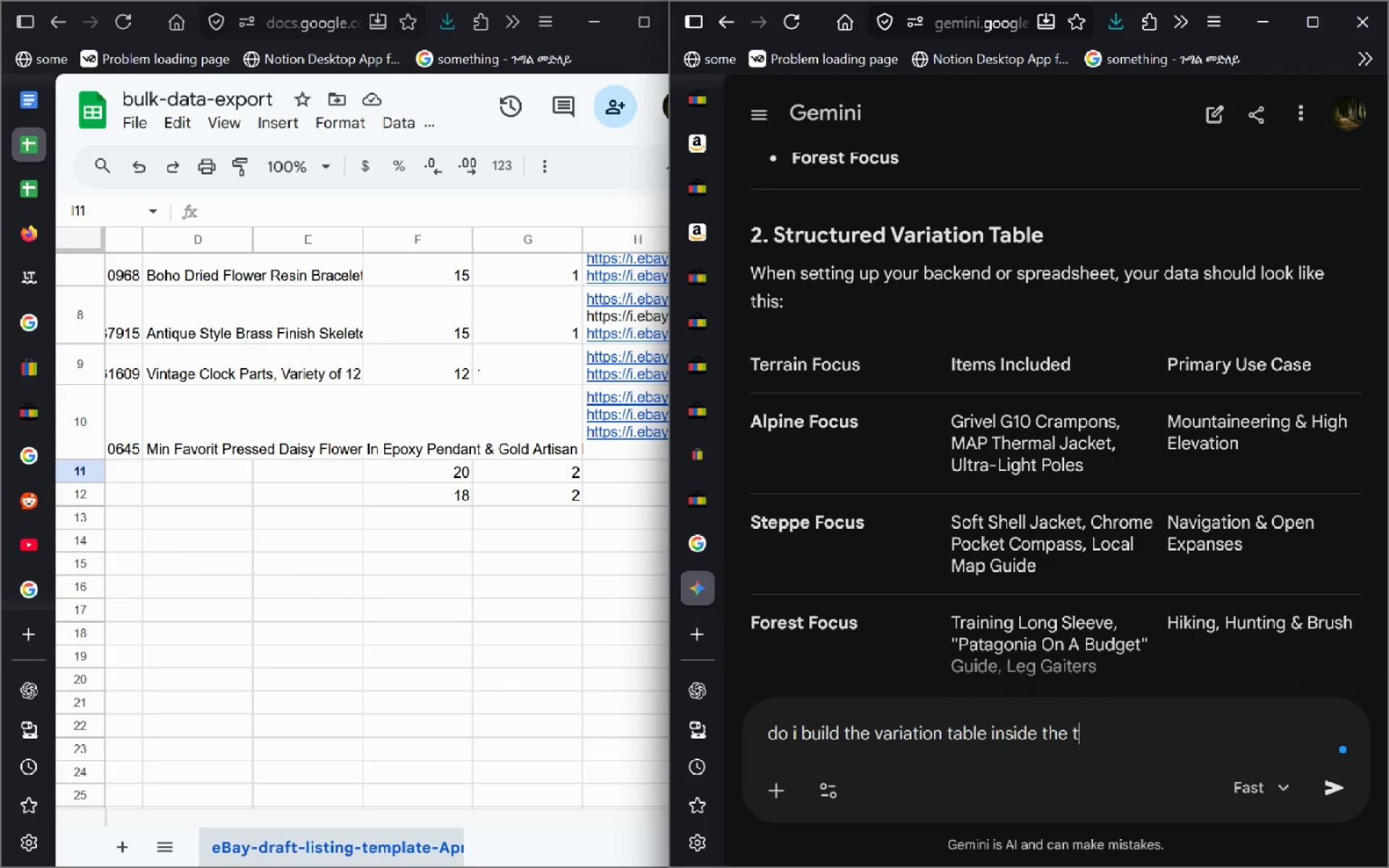 
type(templateunder the)
 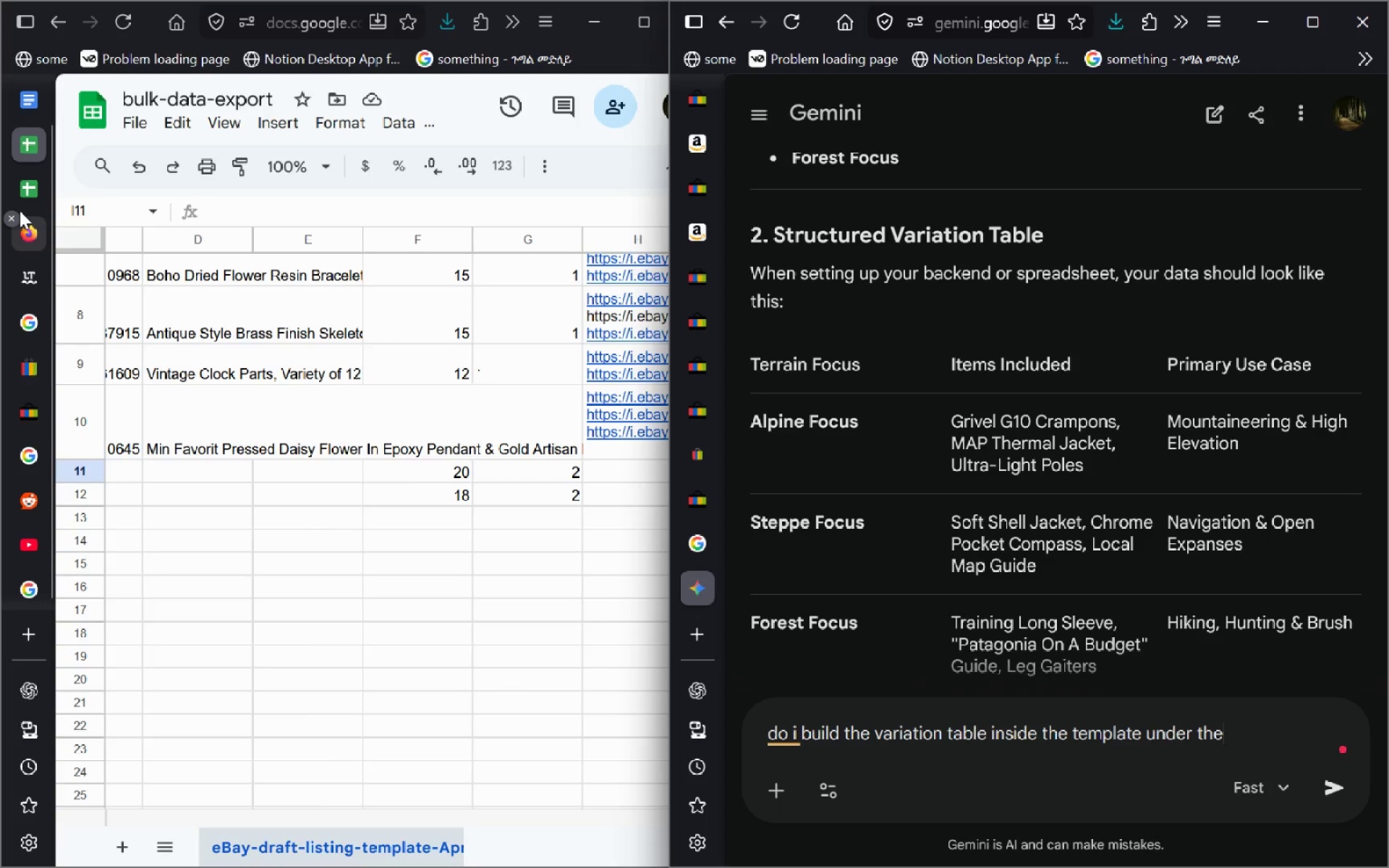 
left_click([28, 192])
 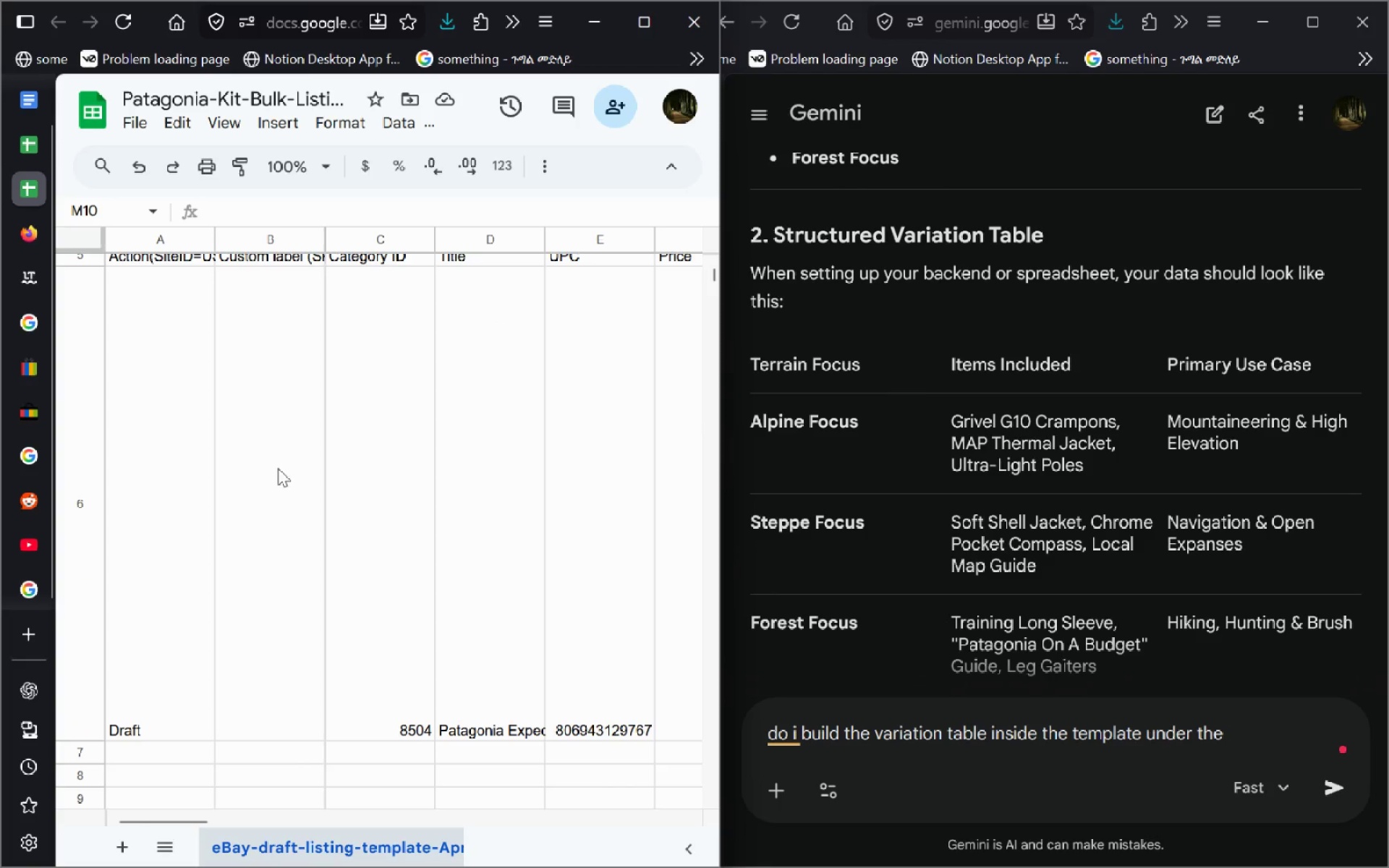 
left_click_drag(start_coordinate=[127, 513], to_coordinate=[550, 767])
 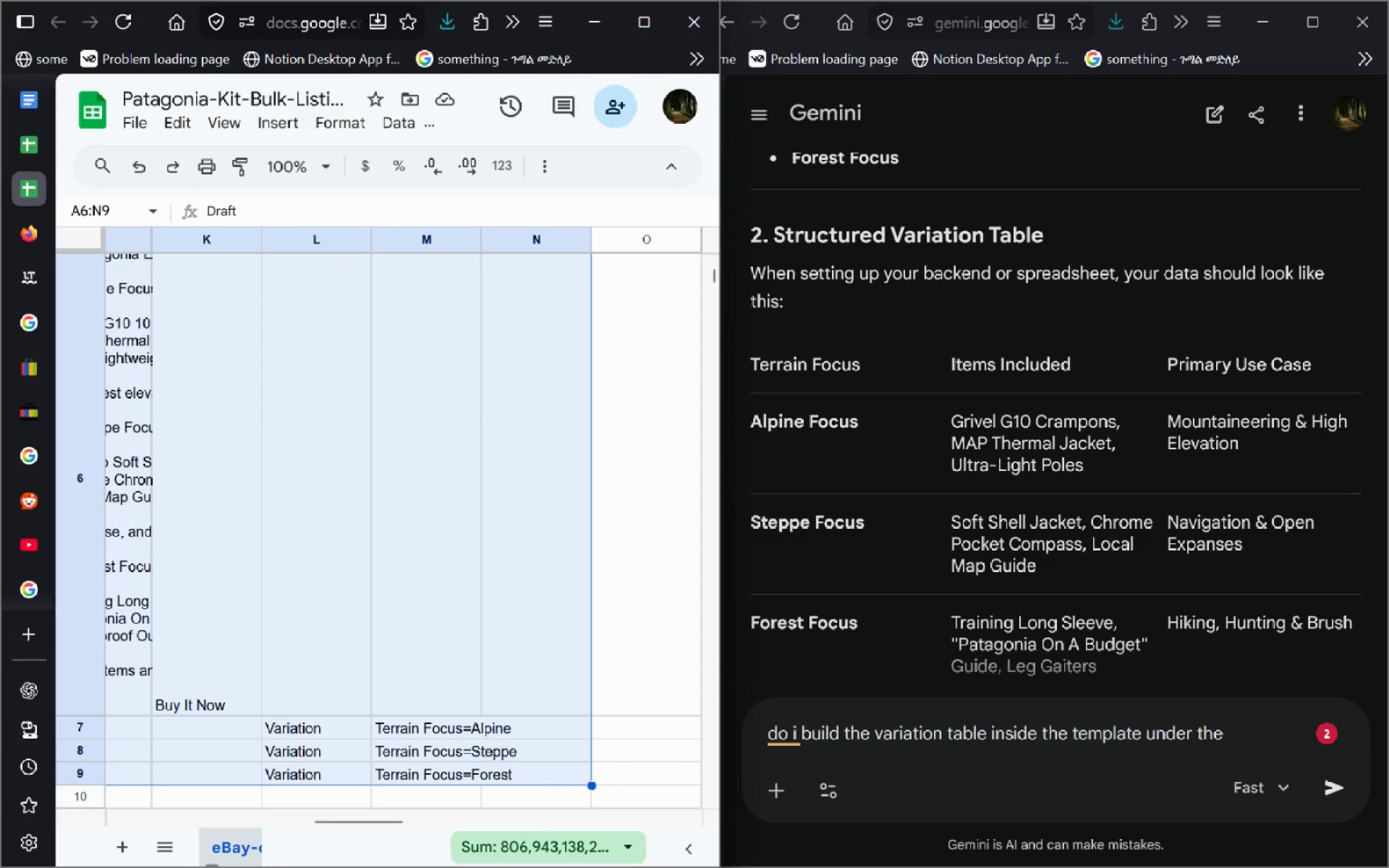 
key(Control+C)
 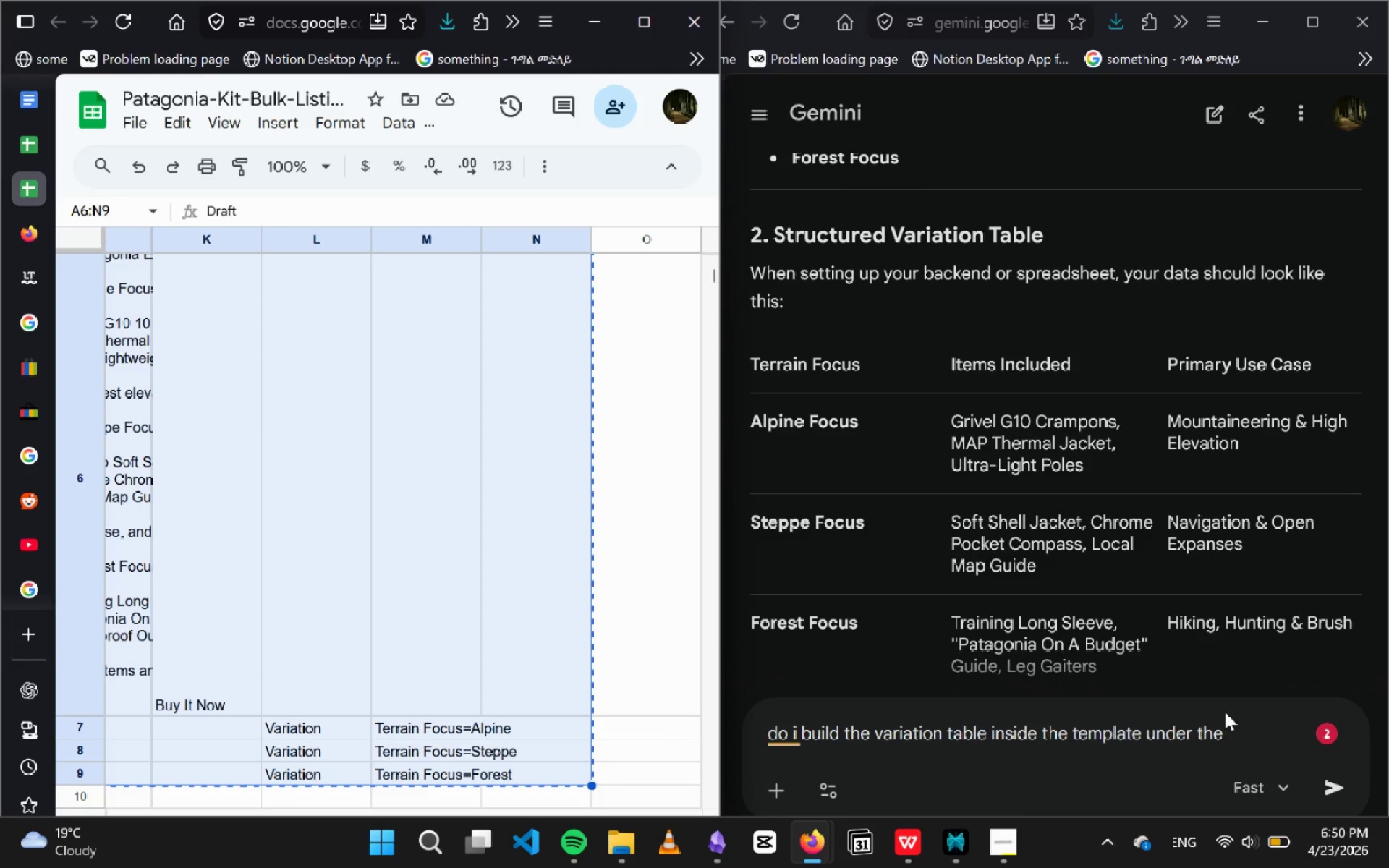 
left_click([1231, 733])
 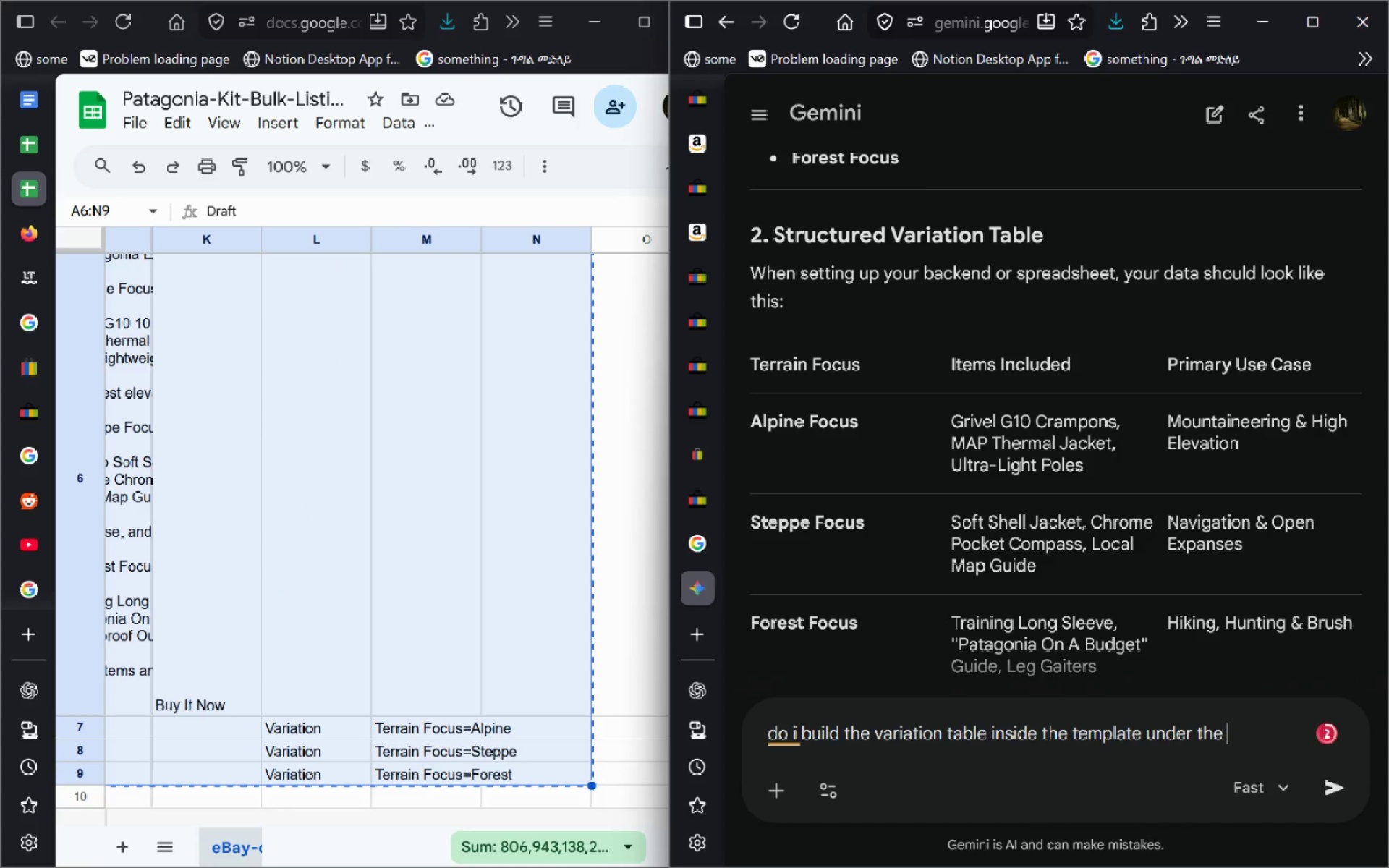 
type( the parent )
key(Backspace)
type(? )
 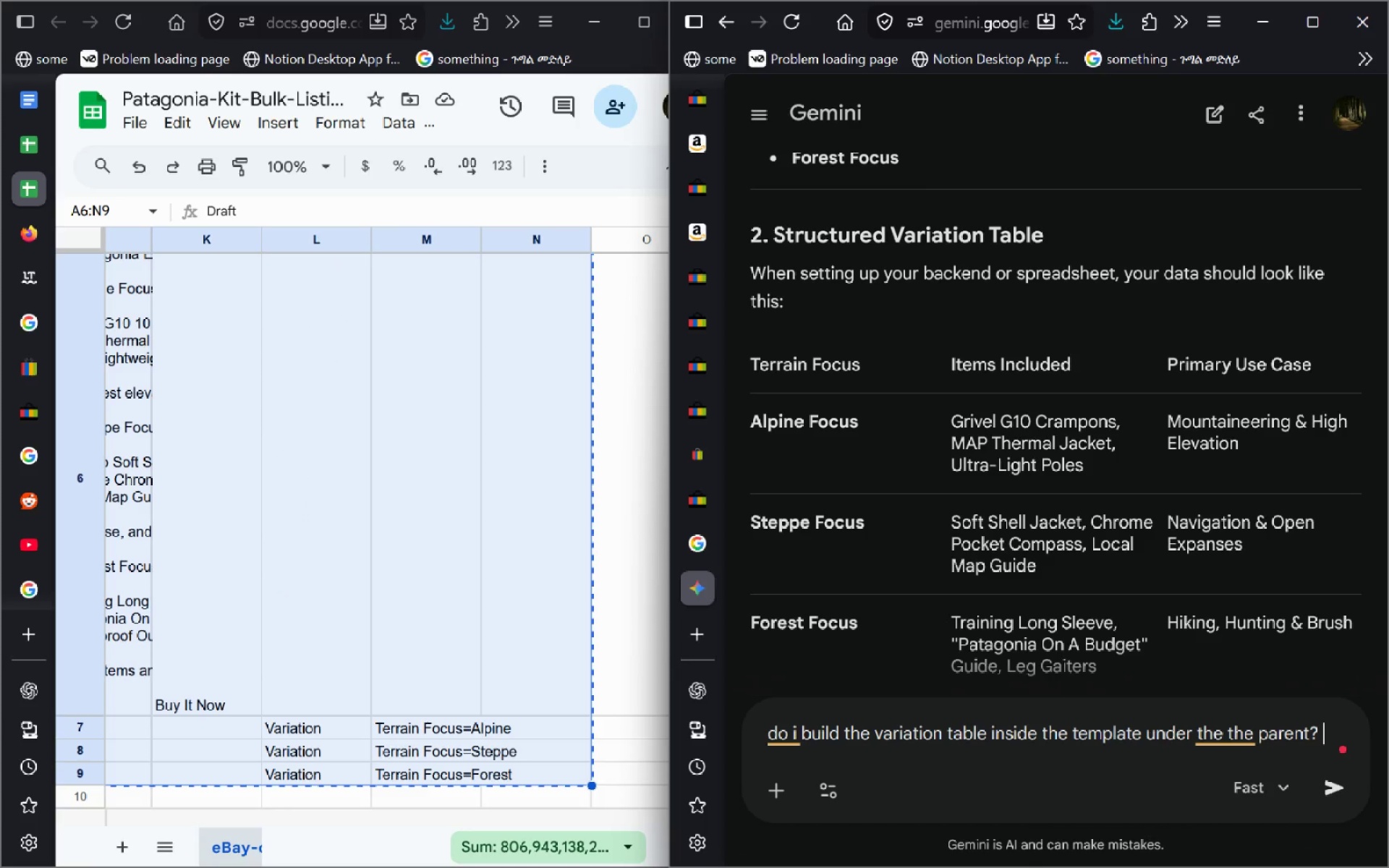 
key(Control+ControlLeft)
 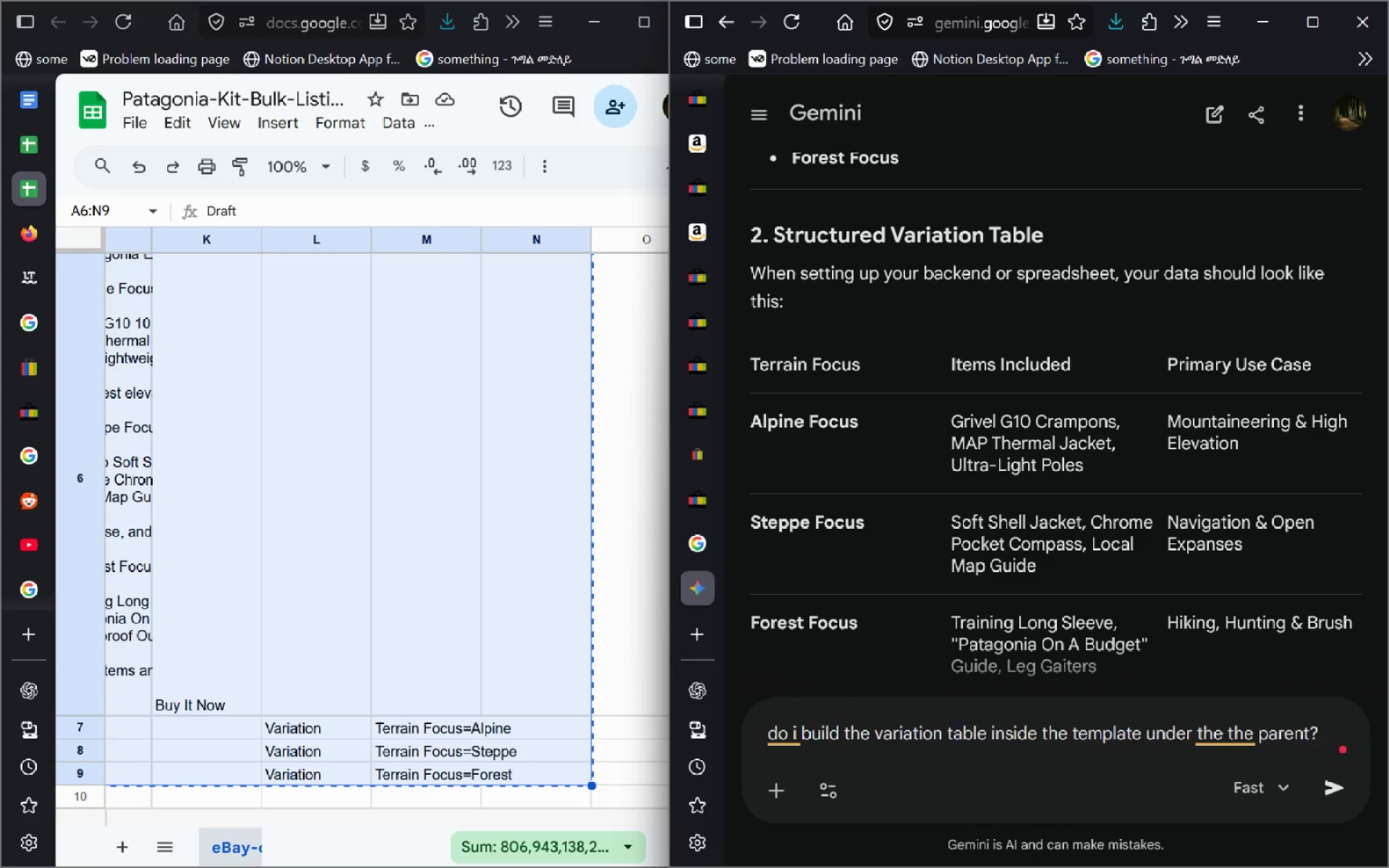 
key(Control+V)
 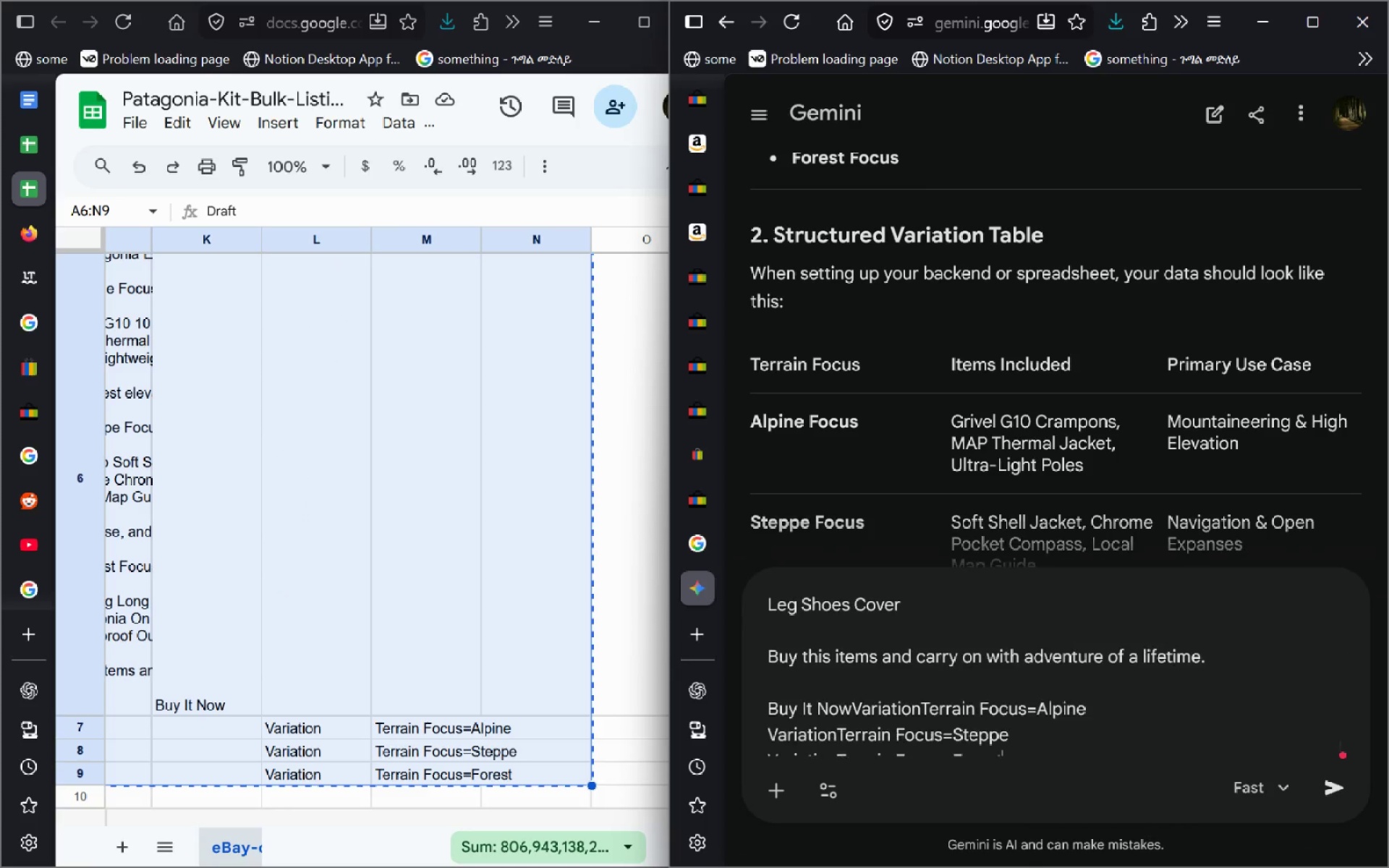 
key(Enter)
 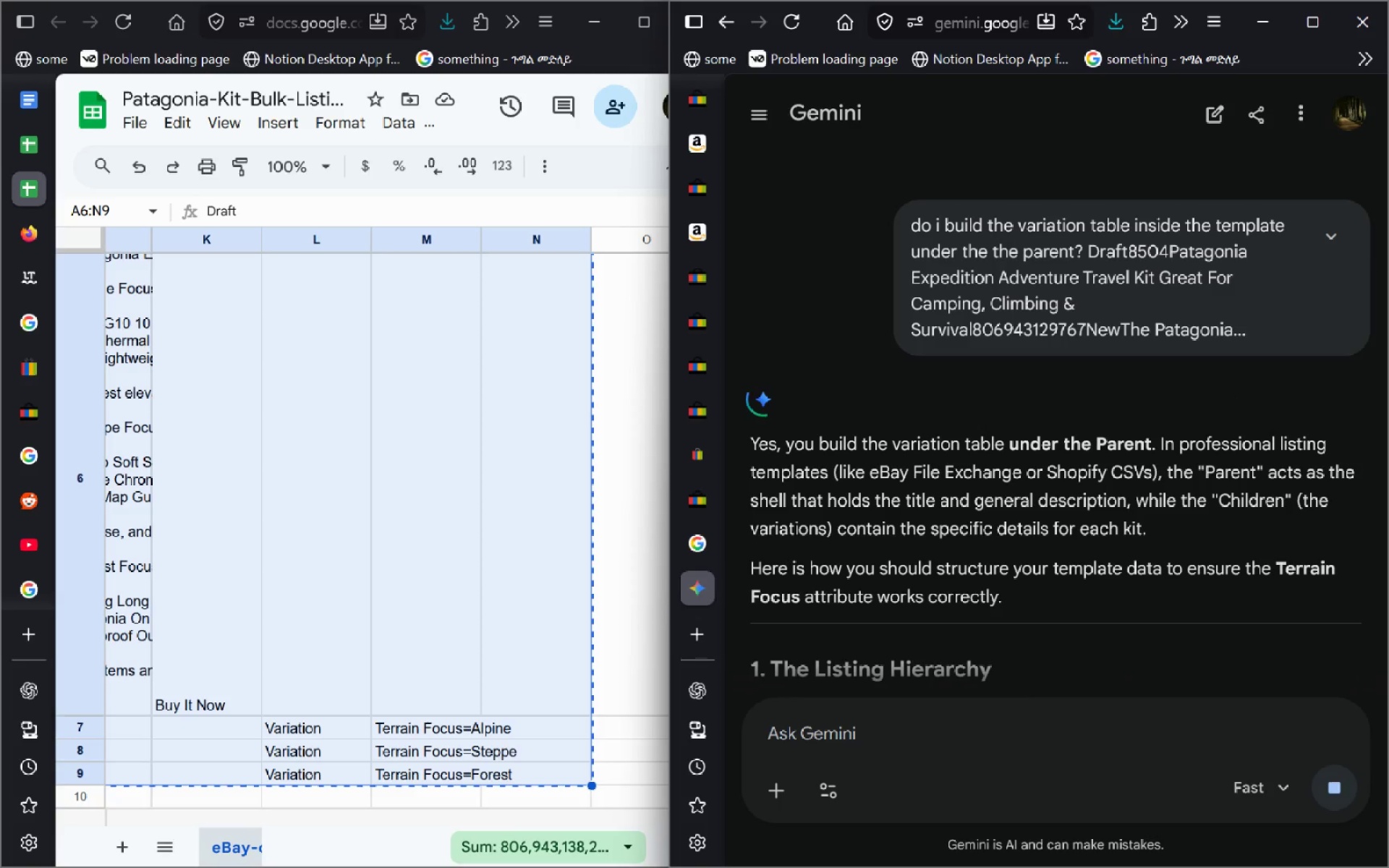 
wait(9.16)
 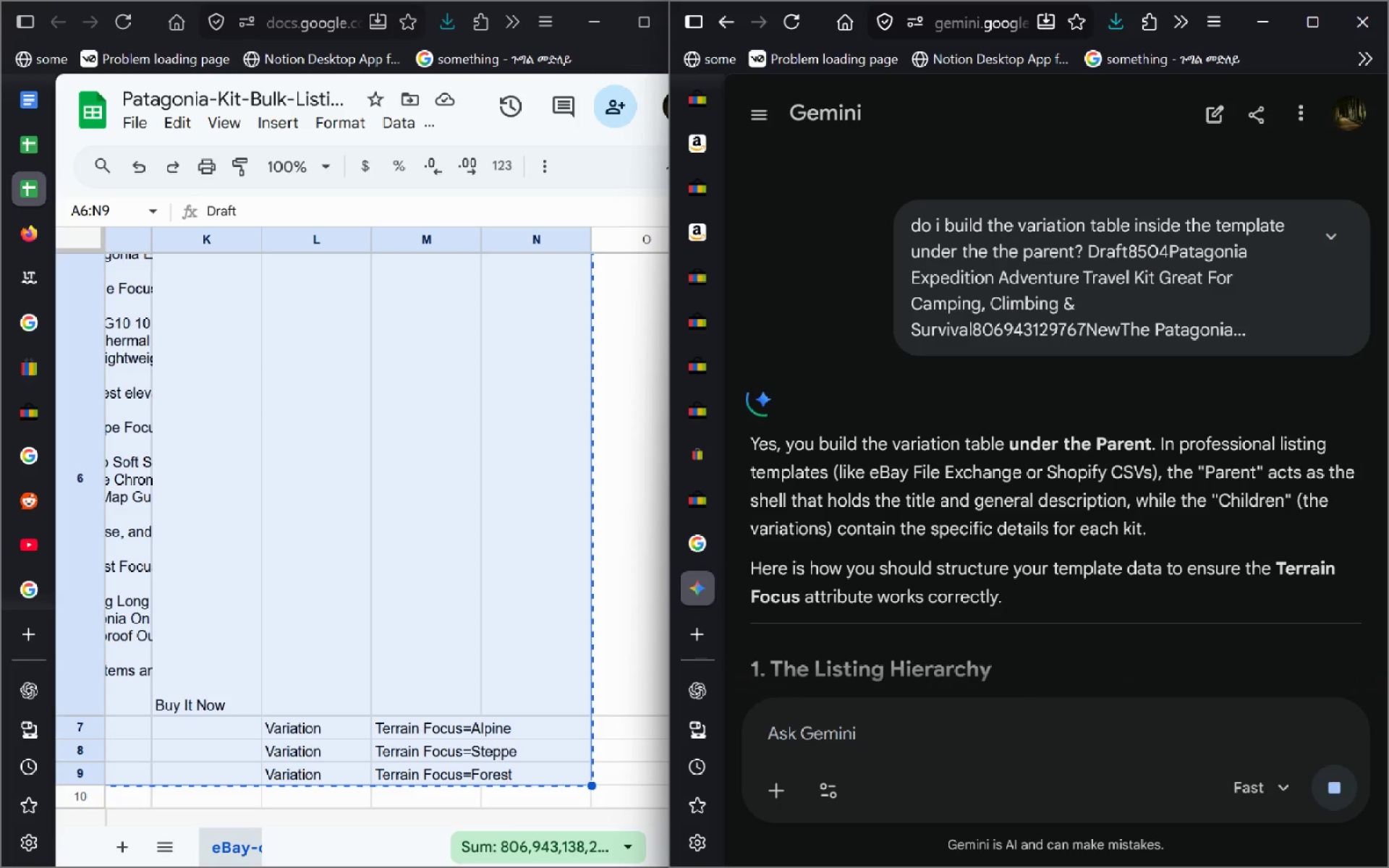 
mouse_move([1018, 639])
 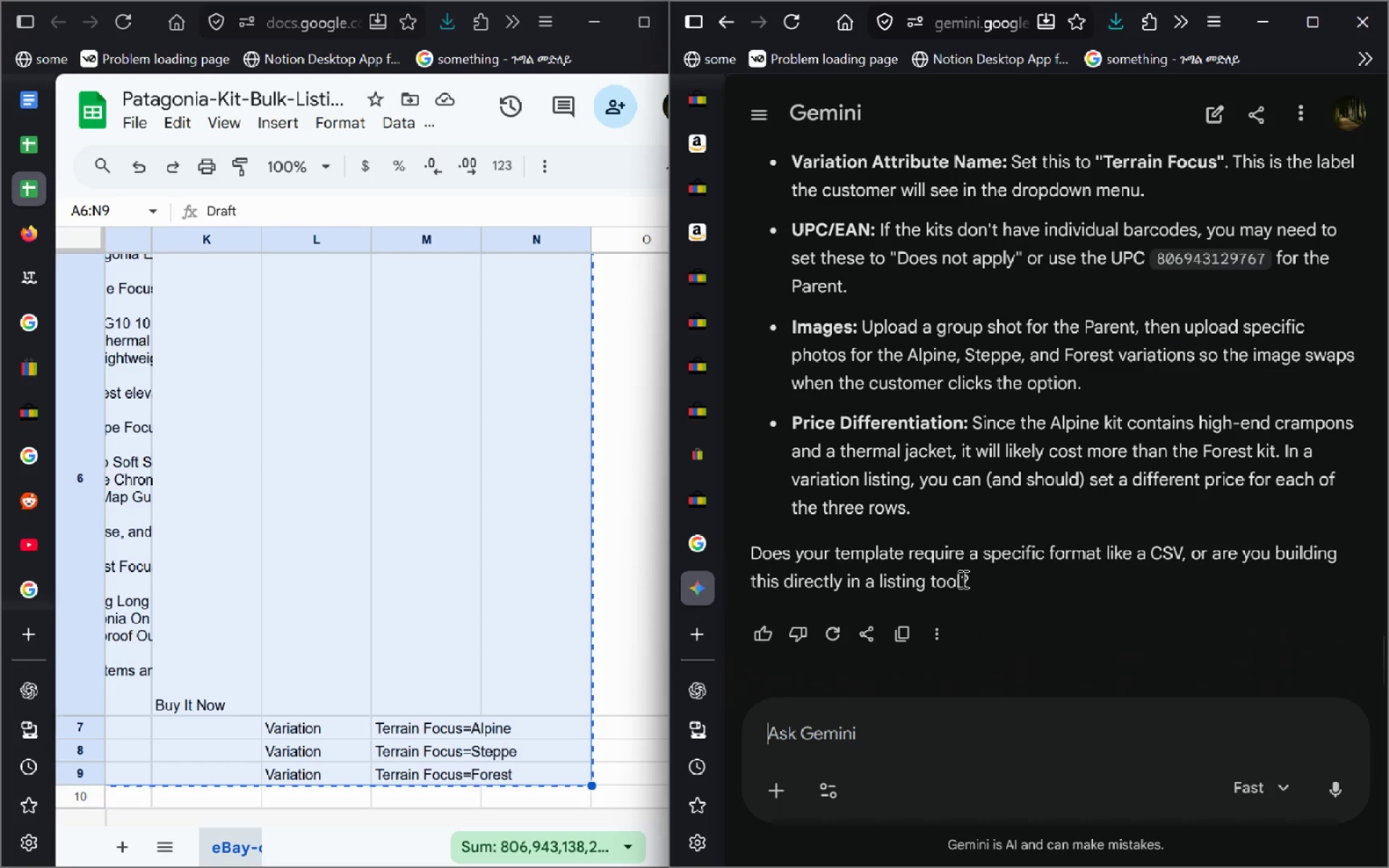 
wait(5.82)
 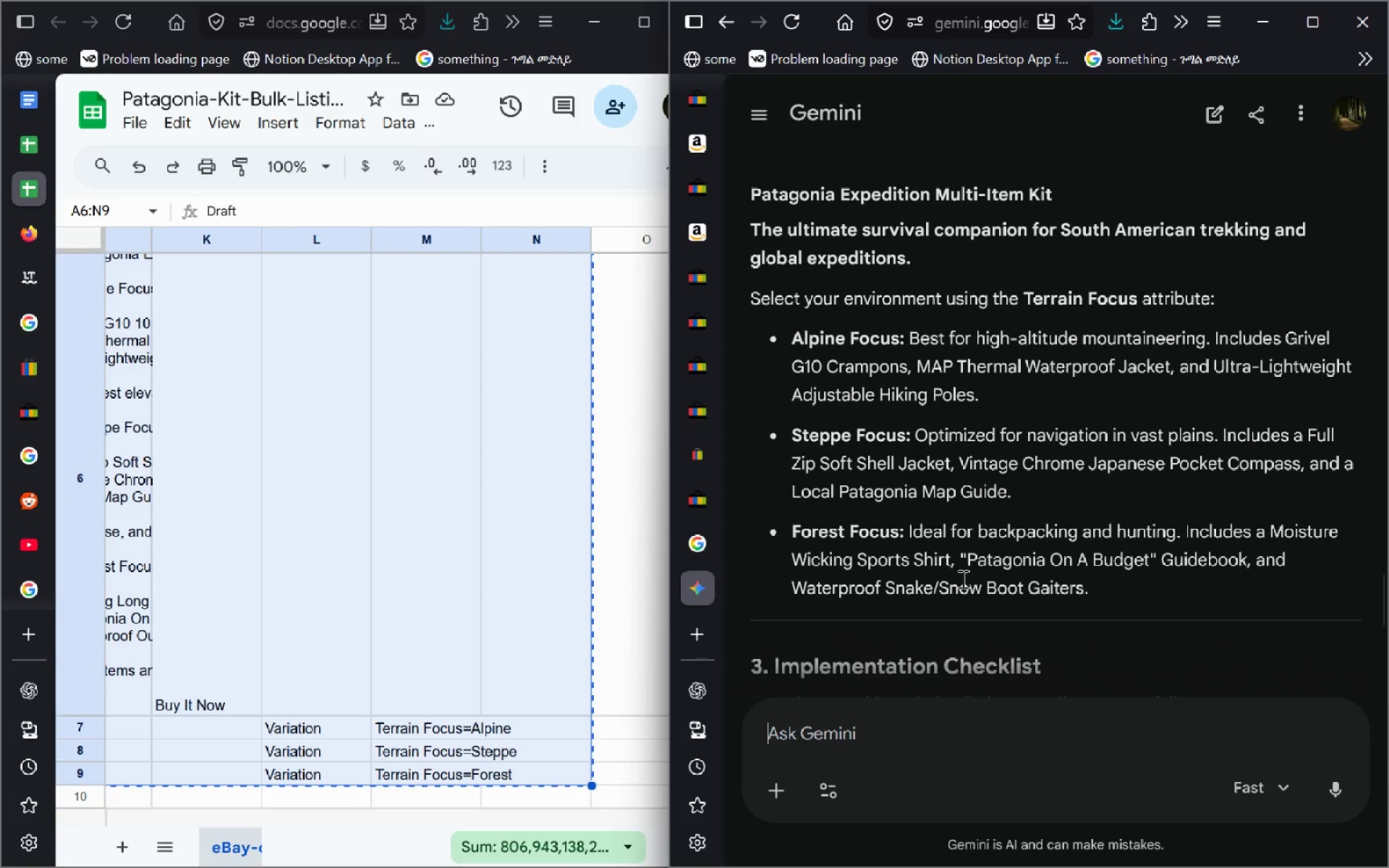 
left_click([930, 736])
 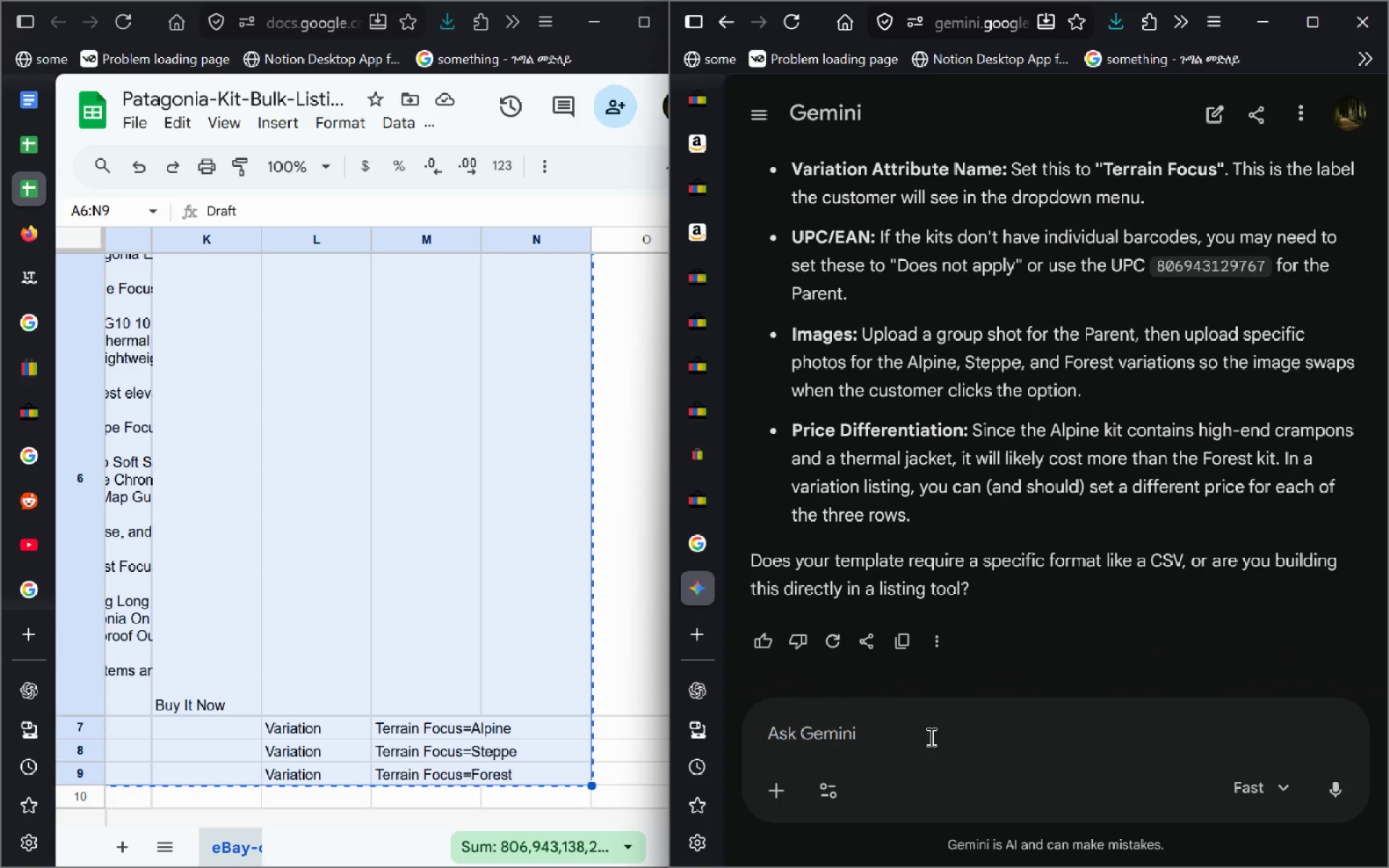 
type(and how do I list the titles of each items in each of the c)
key(Backspace)
type(focus a)
key(Backspace)
 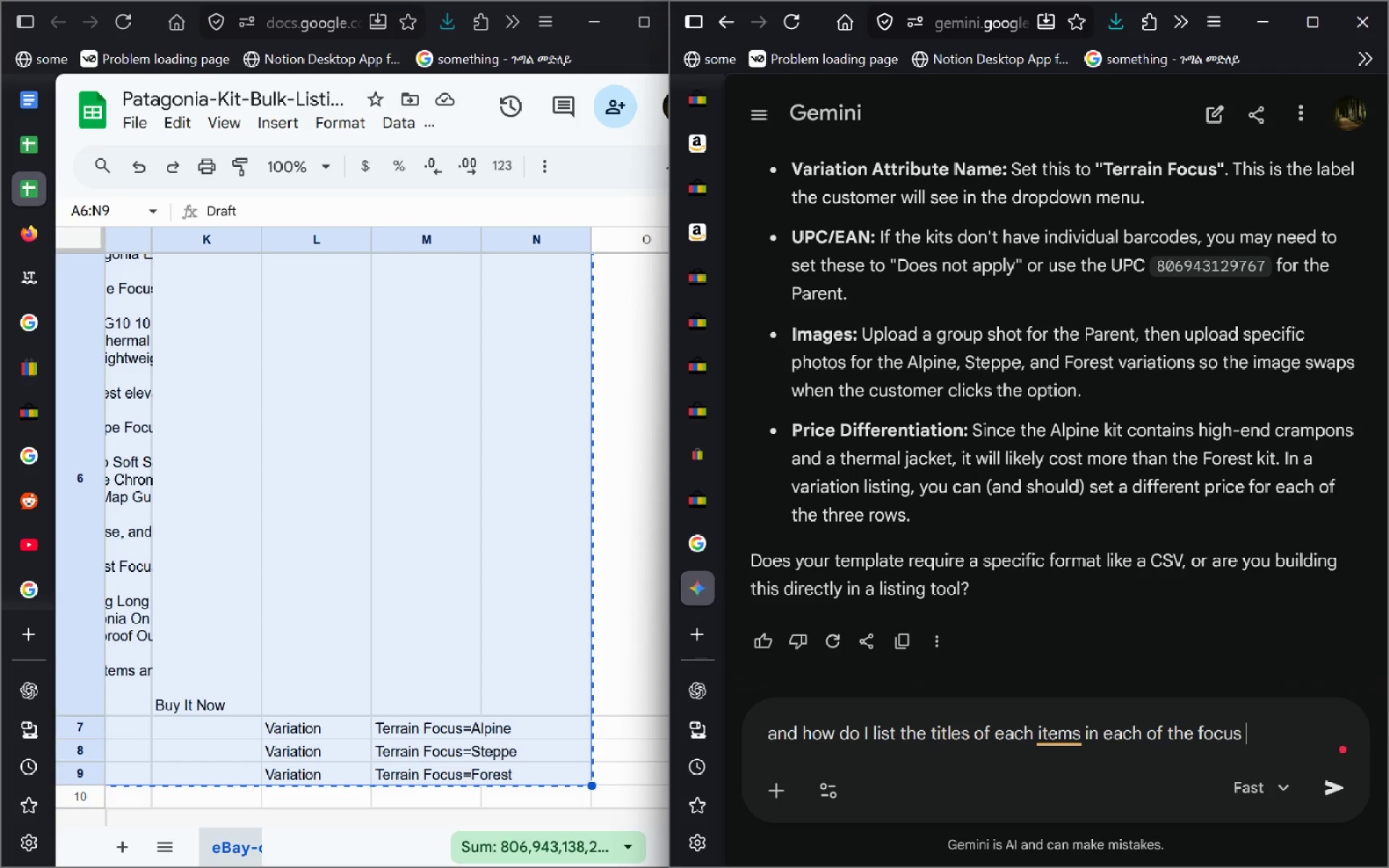 
key(Control+ControlLeft)
 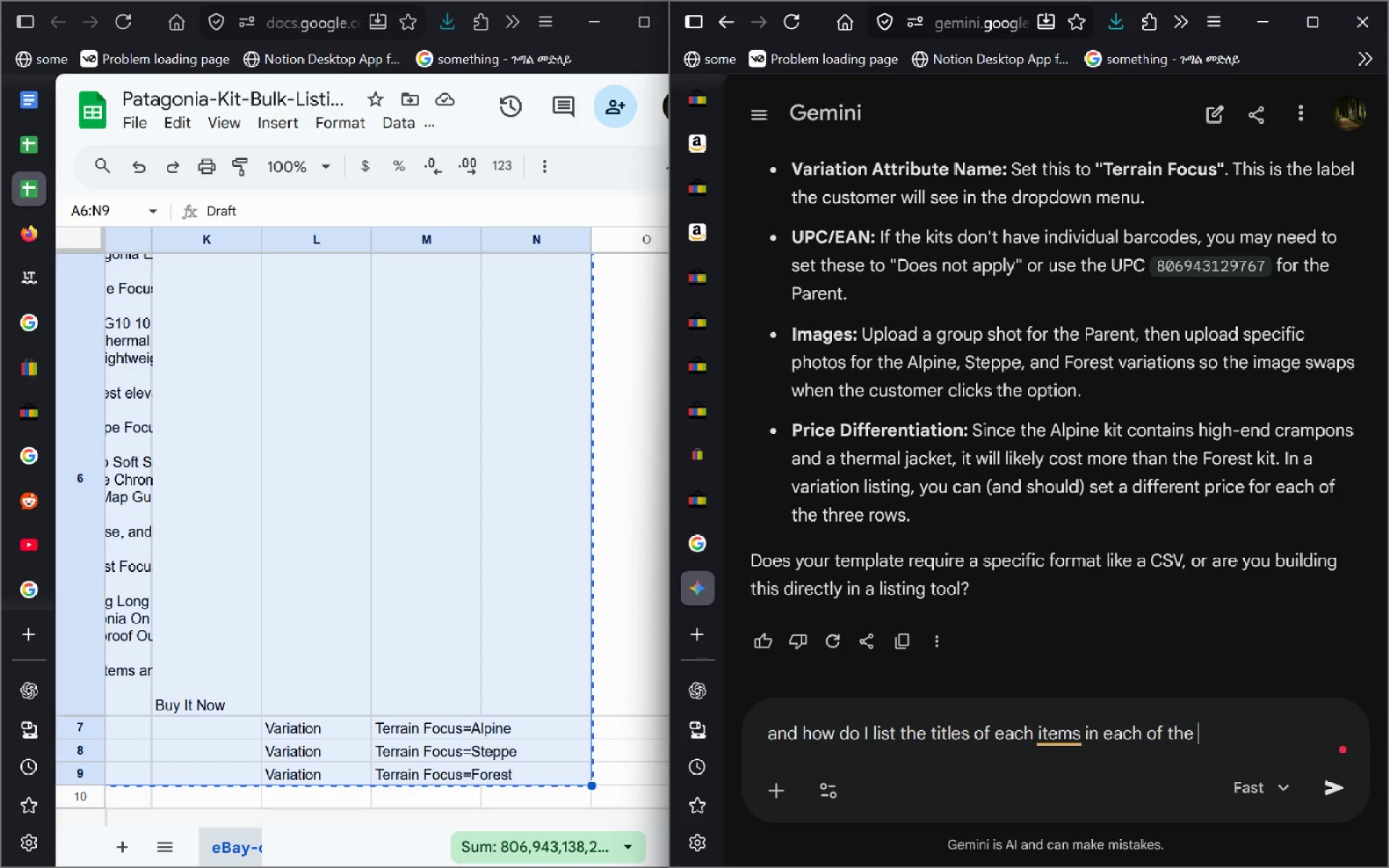 
key(Control+Backspace)
 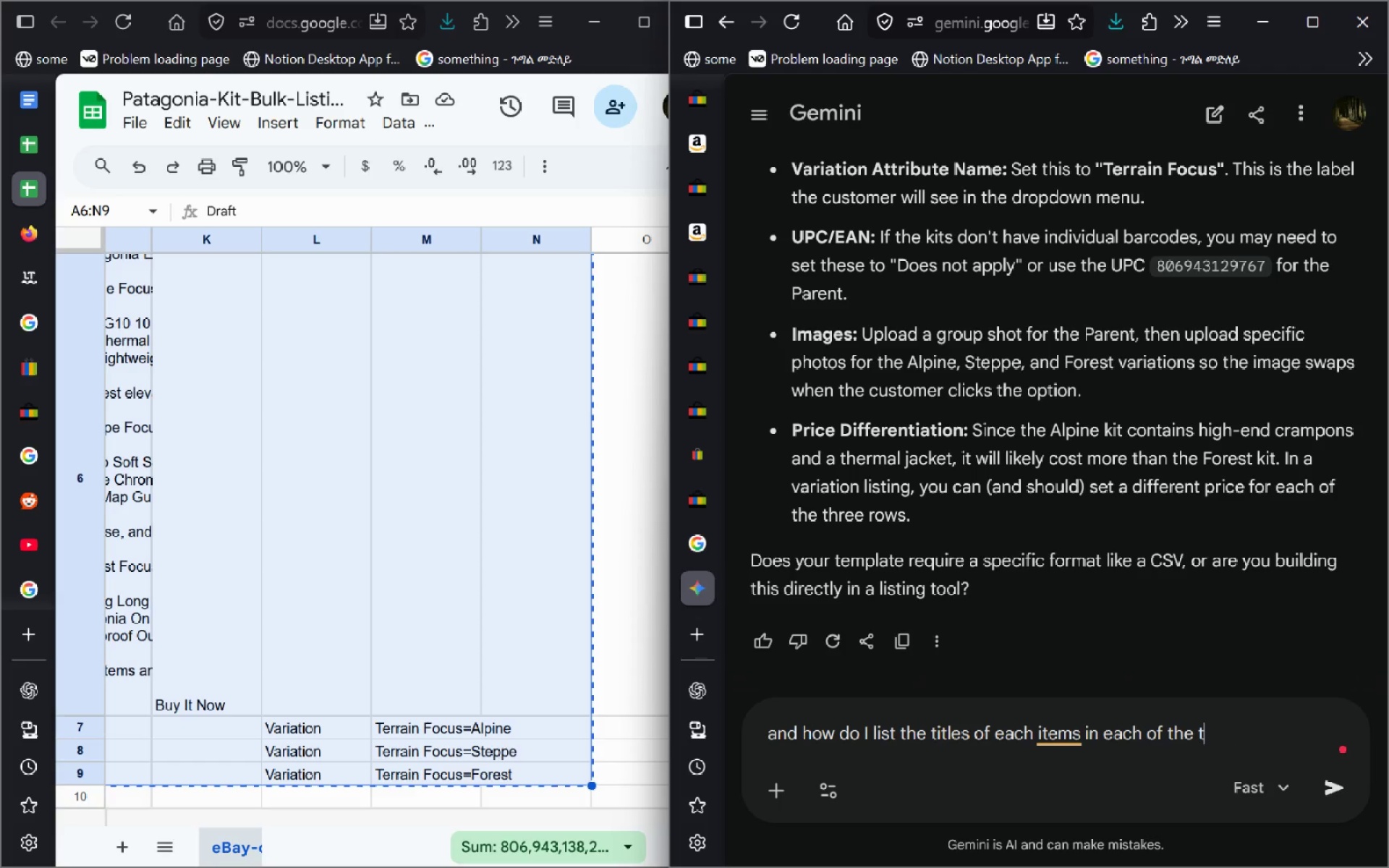 
type(terrain focuses?)
 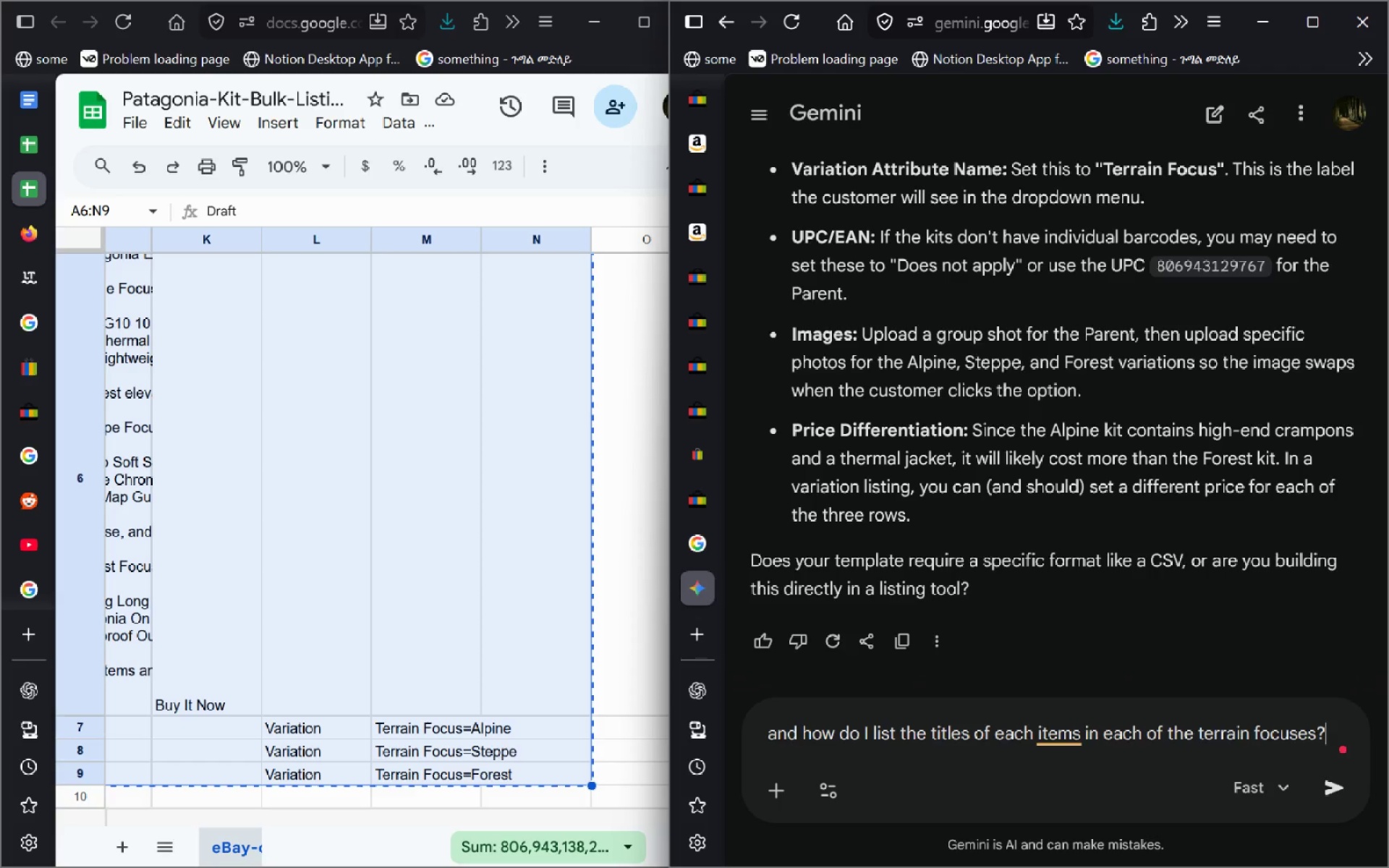 
key(Enter)
 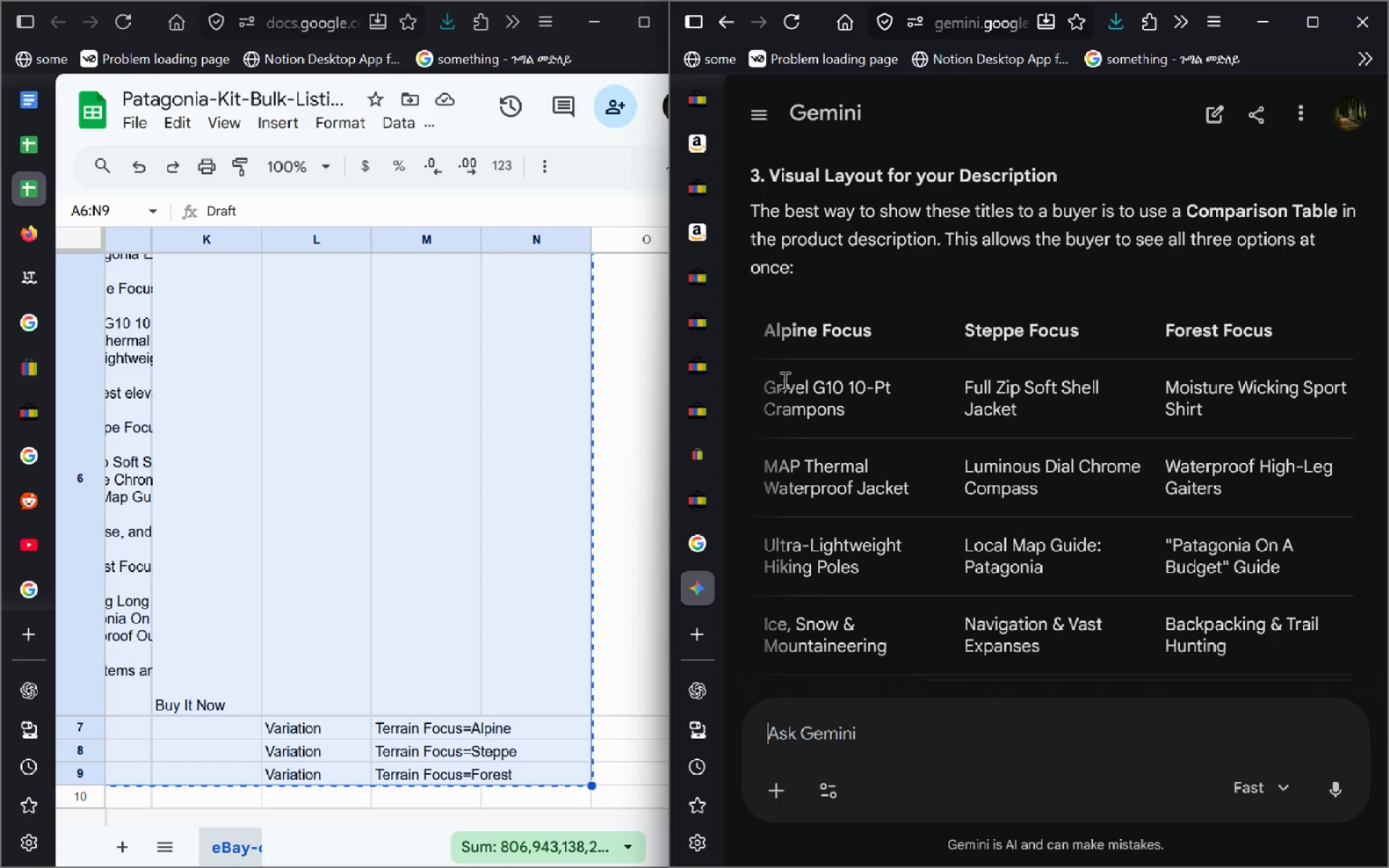 
wait(71.05)
 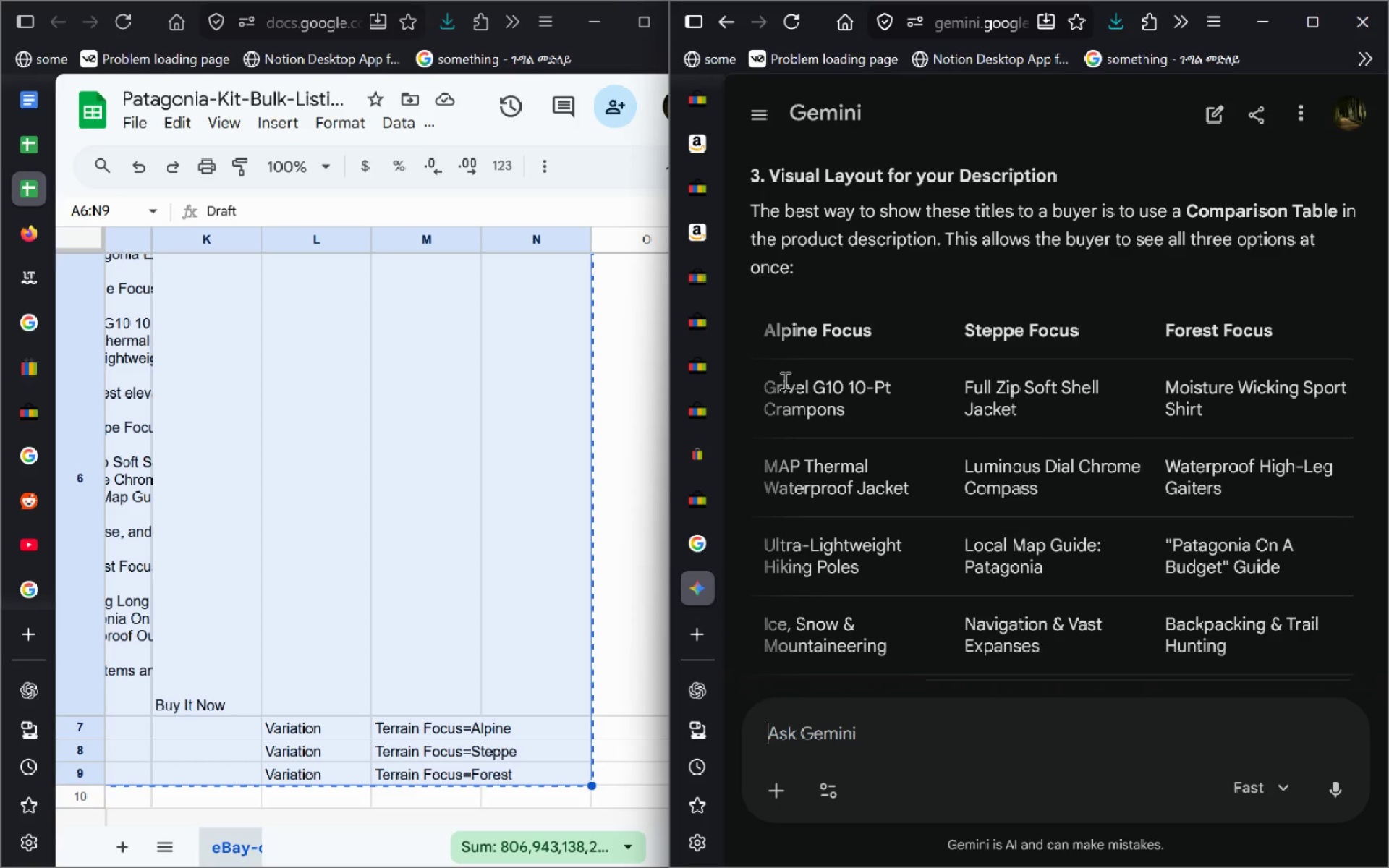 
hold_key(key=ControlLeft, duration=0.73)
 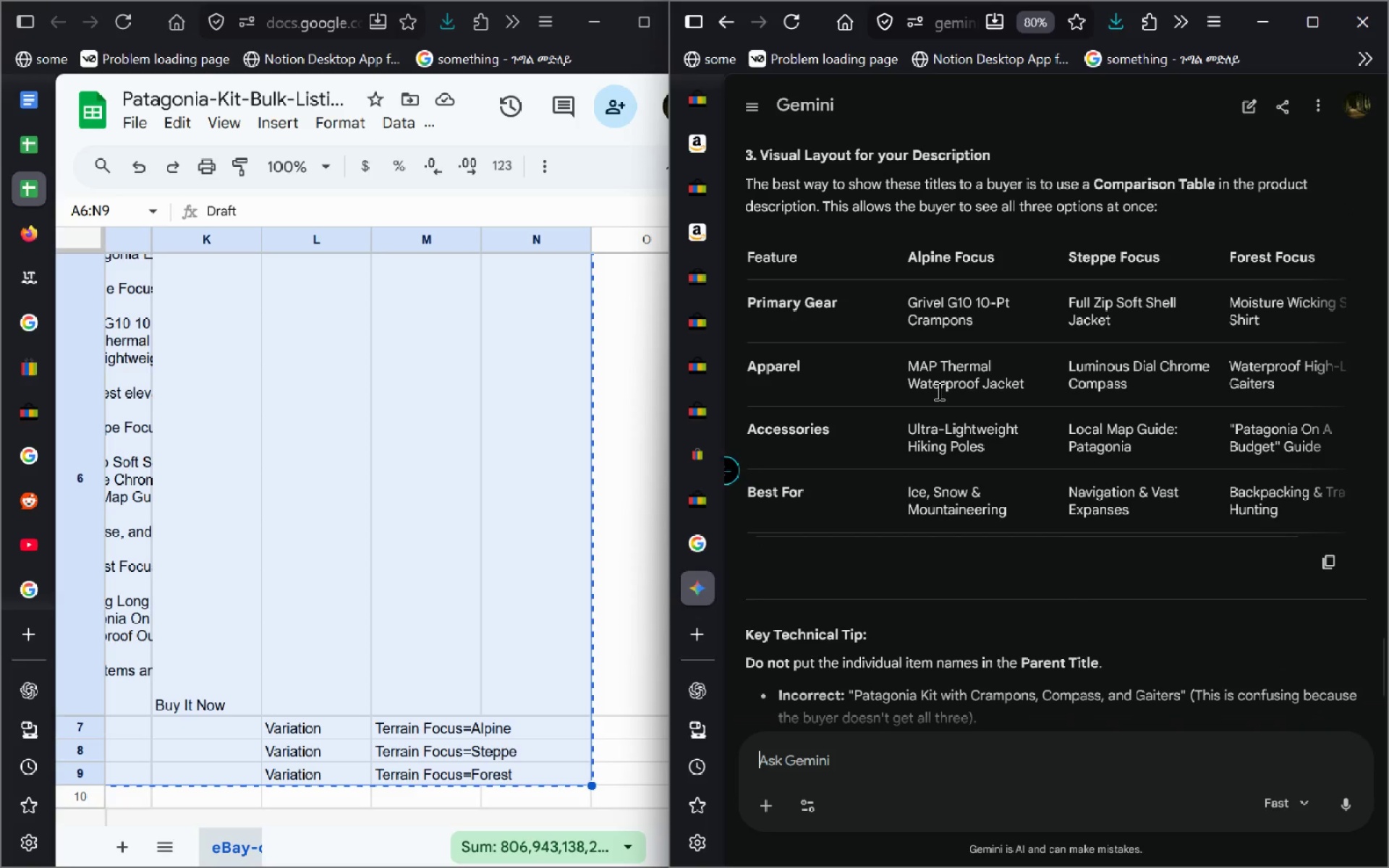 
hold_key(key=ControlLeft, duration=0.7)
 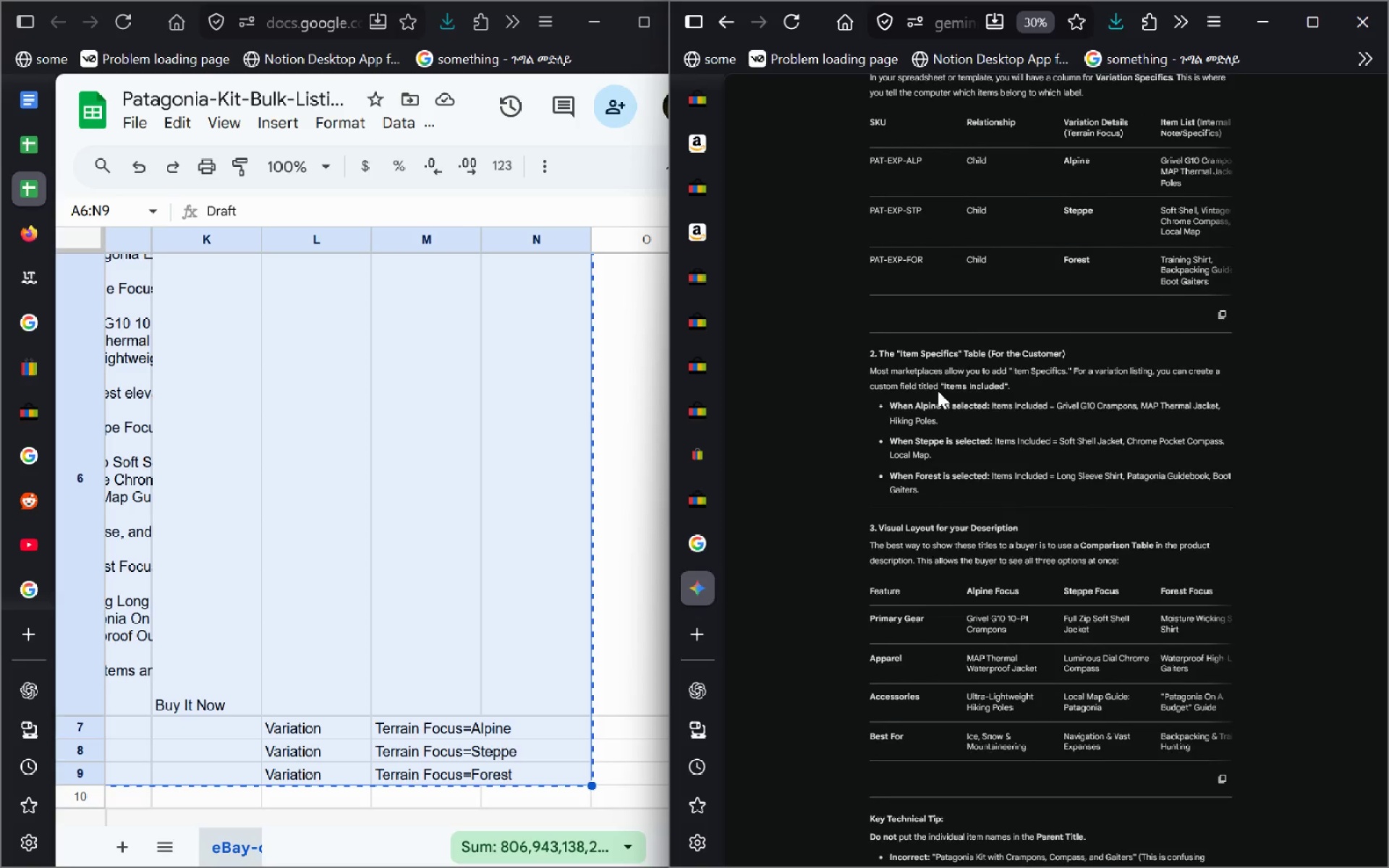 
wait(13.06)
 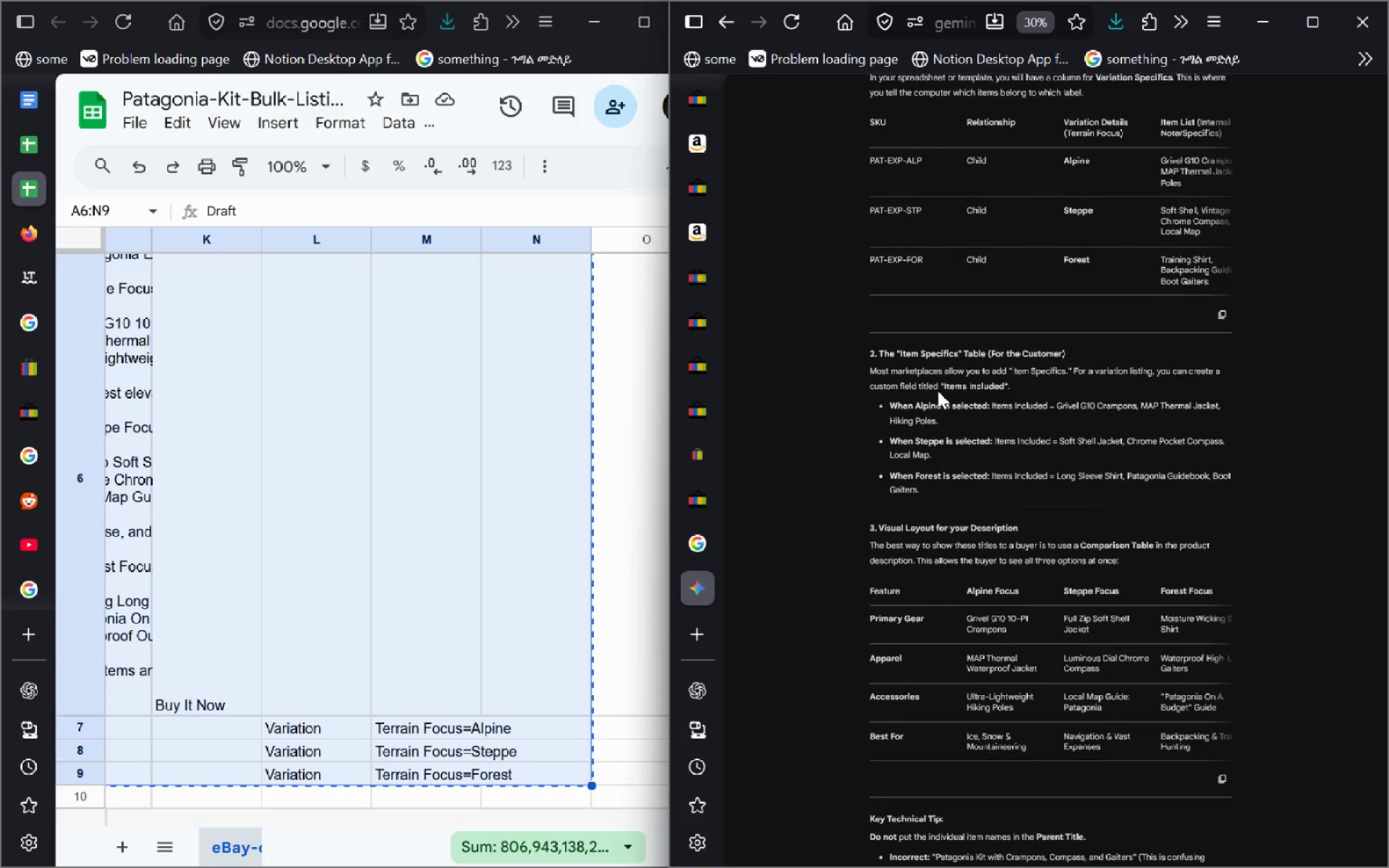 
key(Meta+Shift+ShiftLeft)
 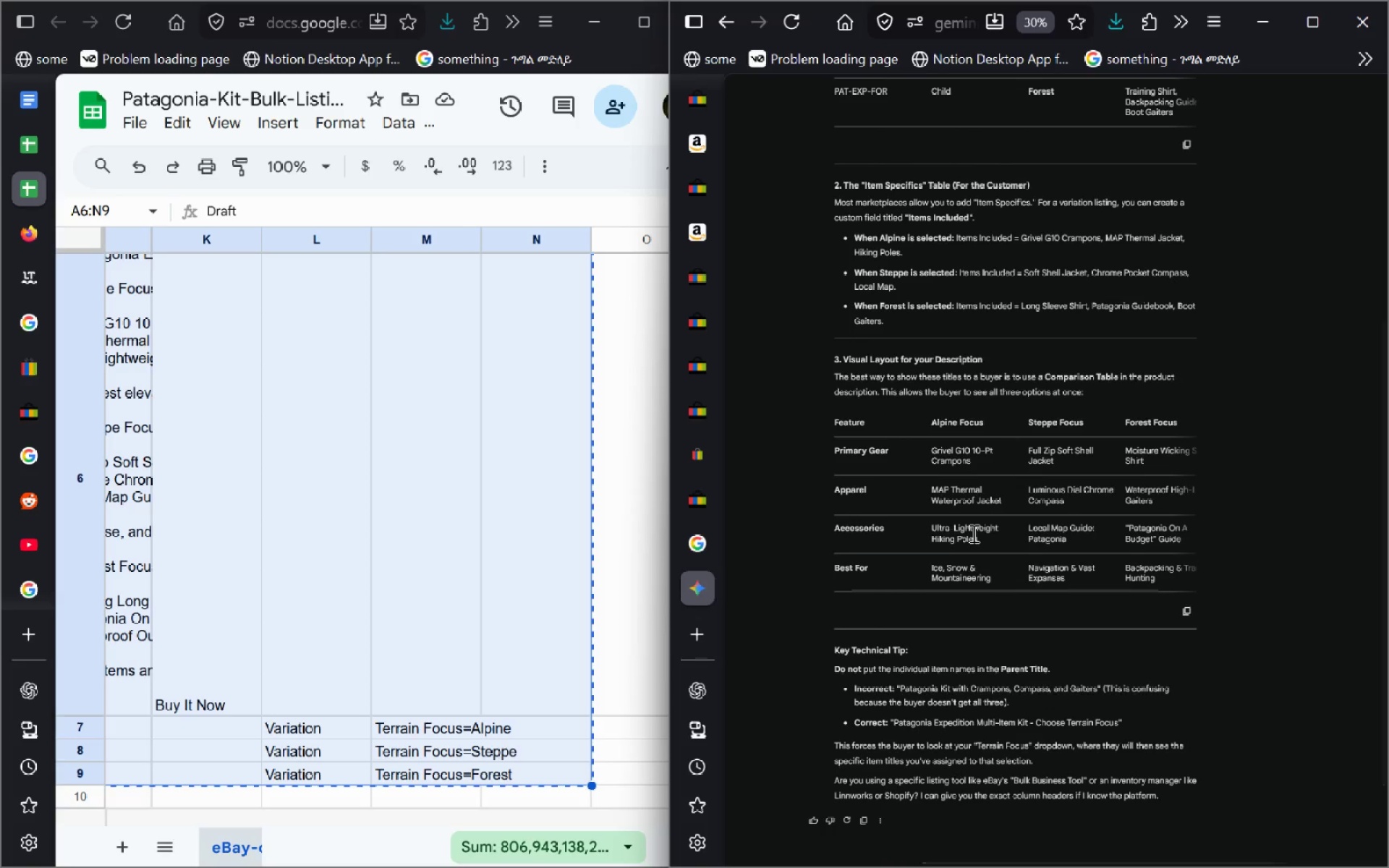 
key(Meta+MetaLeft)
 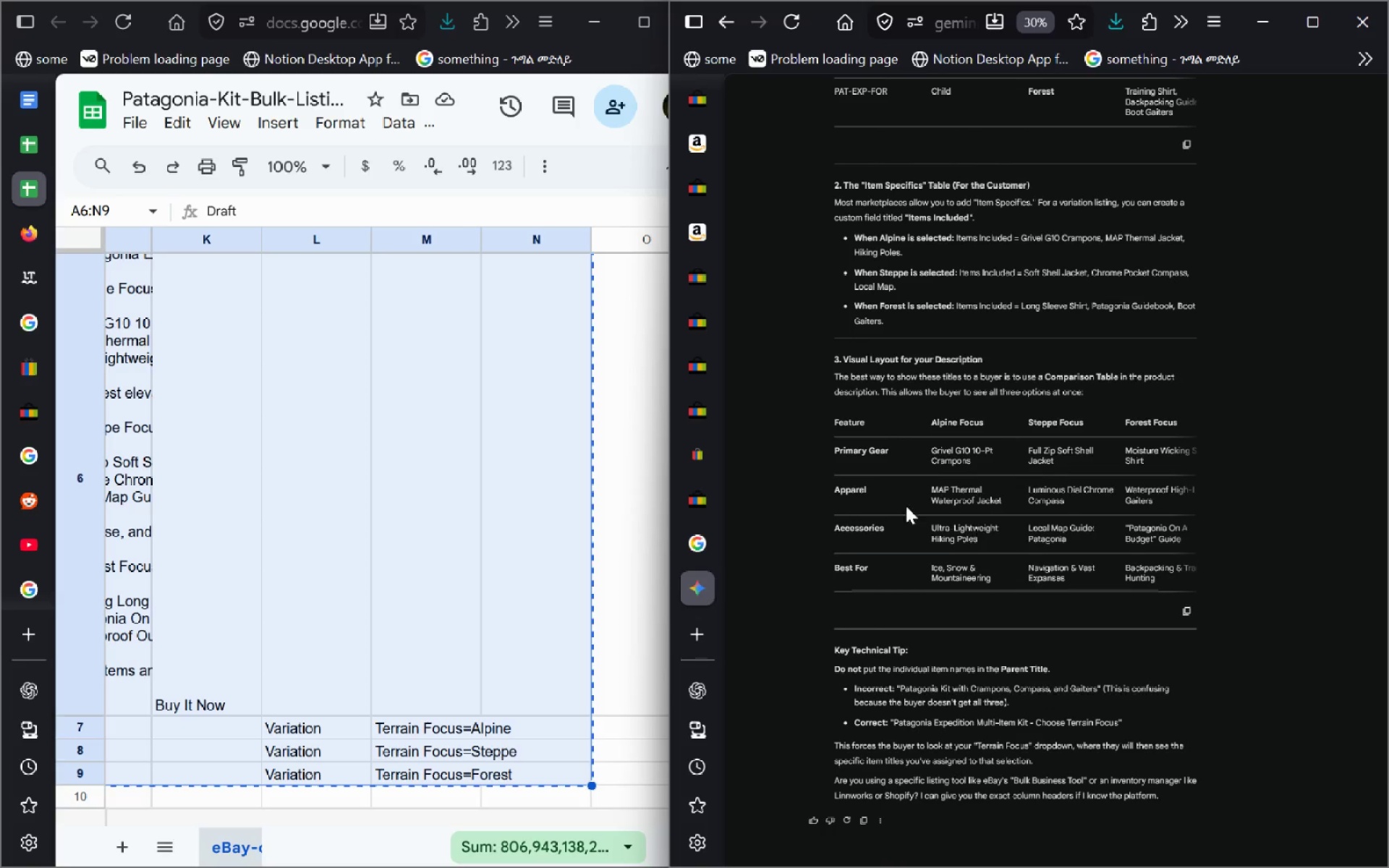 
left_click_drag(start_coordinate=[827, 413], to_coordinate=[1210, 634])
 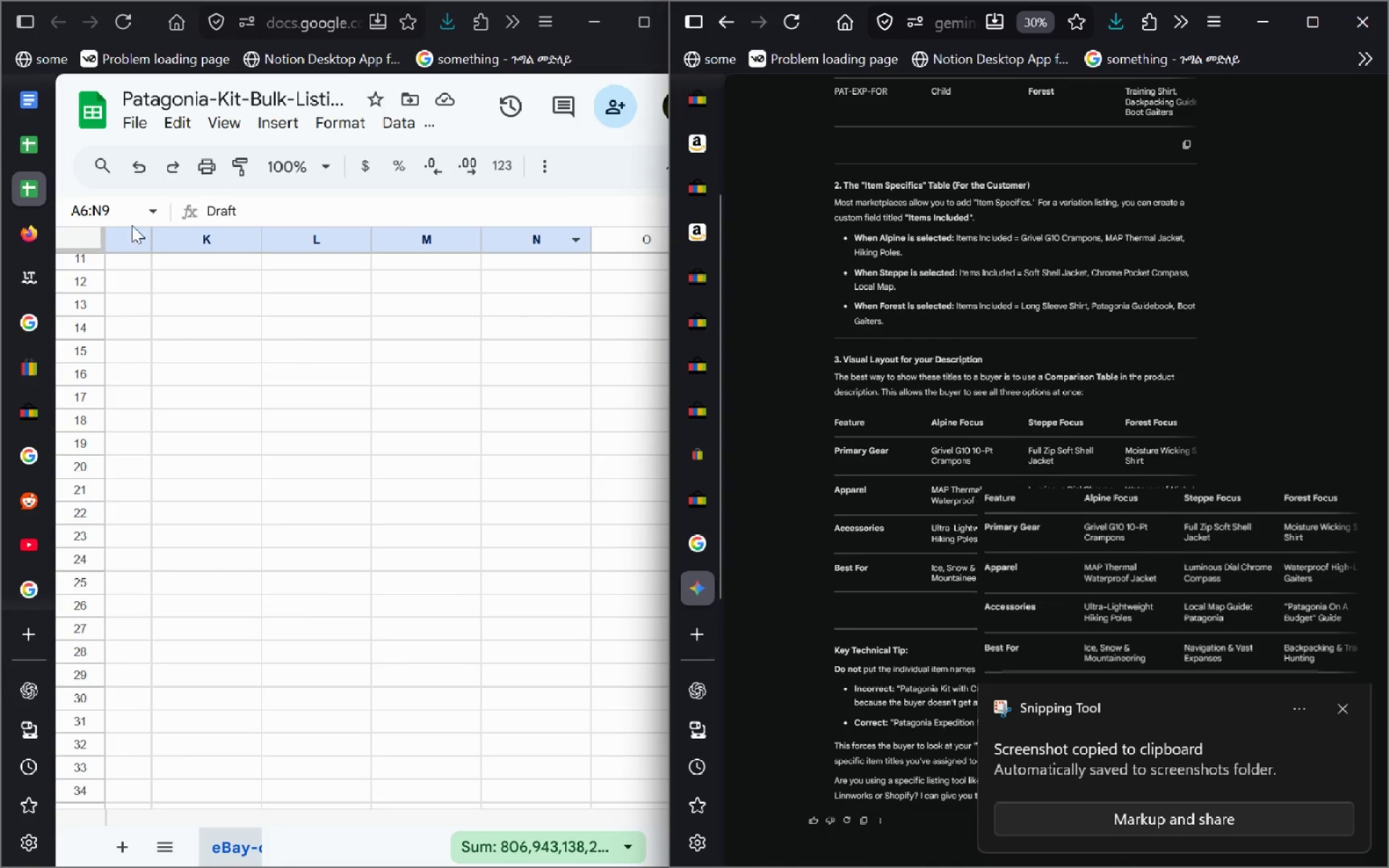 
left_click([35, 115])
 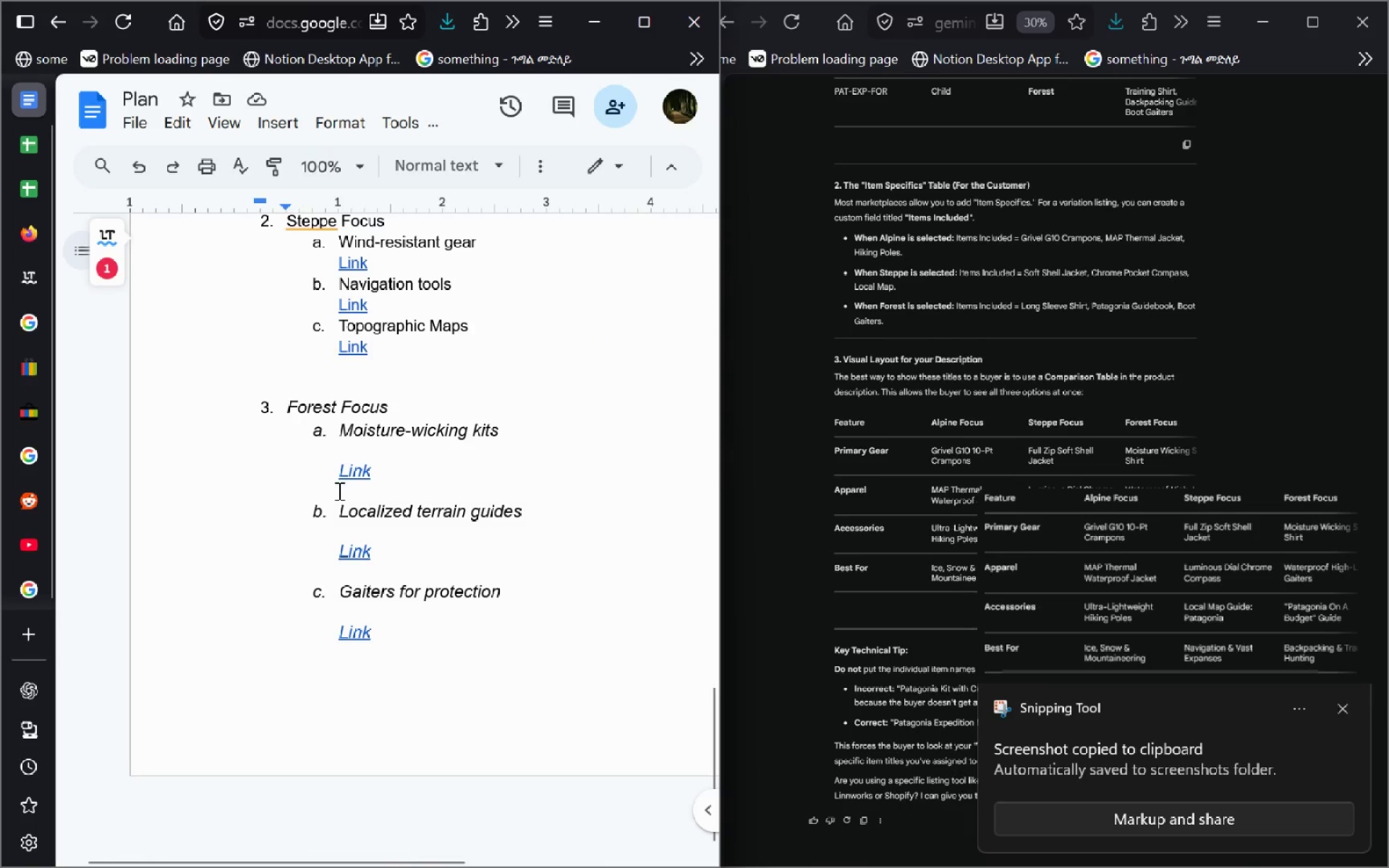 
left_click([428, 653])
 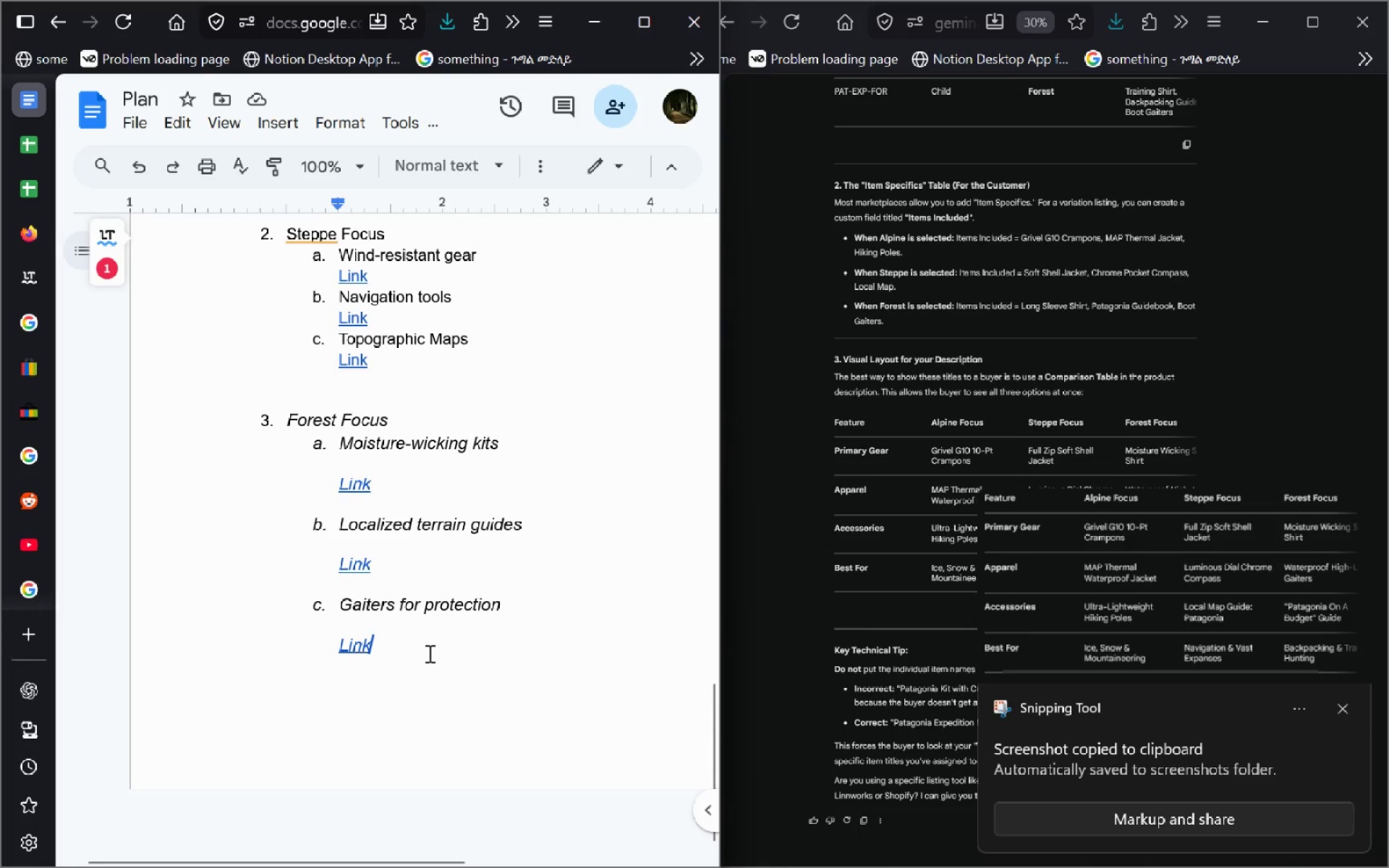 
key(Enter)
 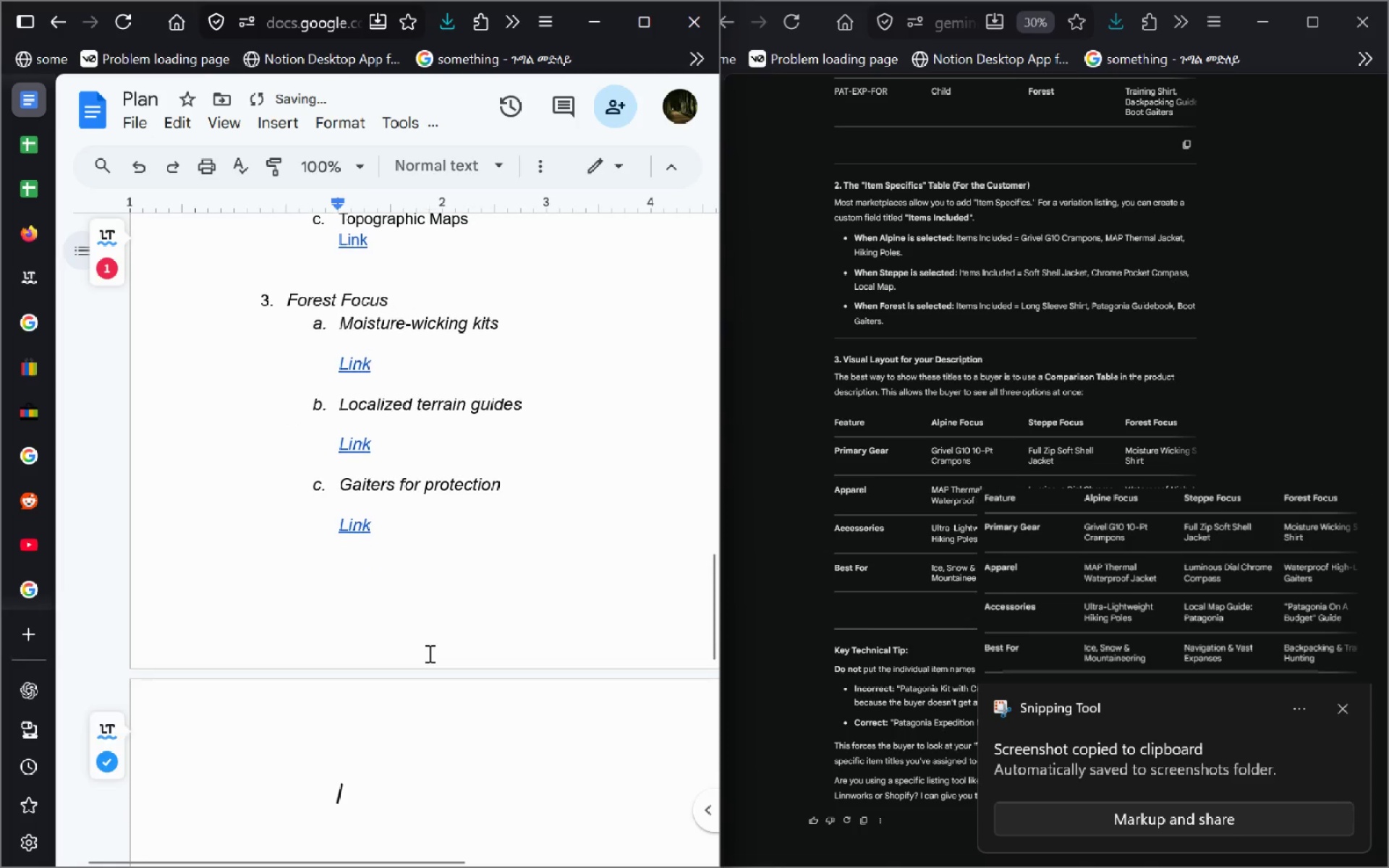 
key(Enter)
 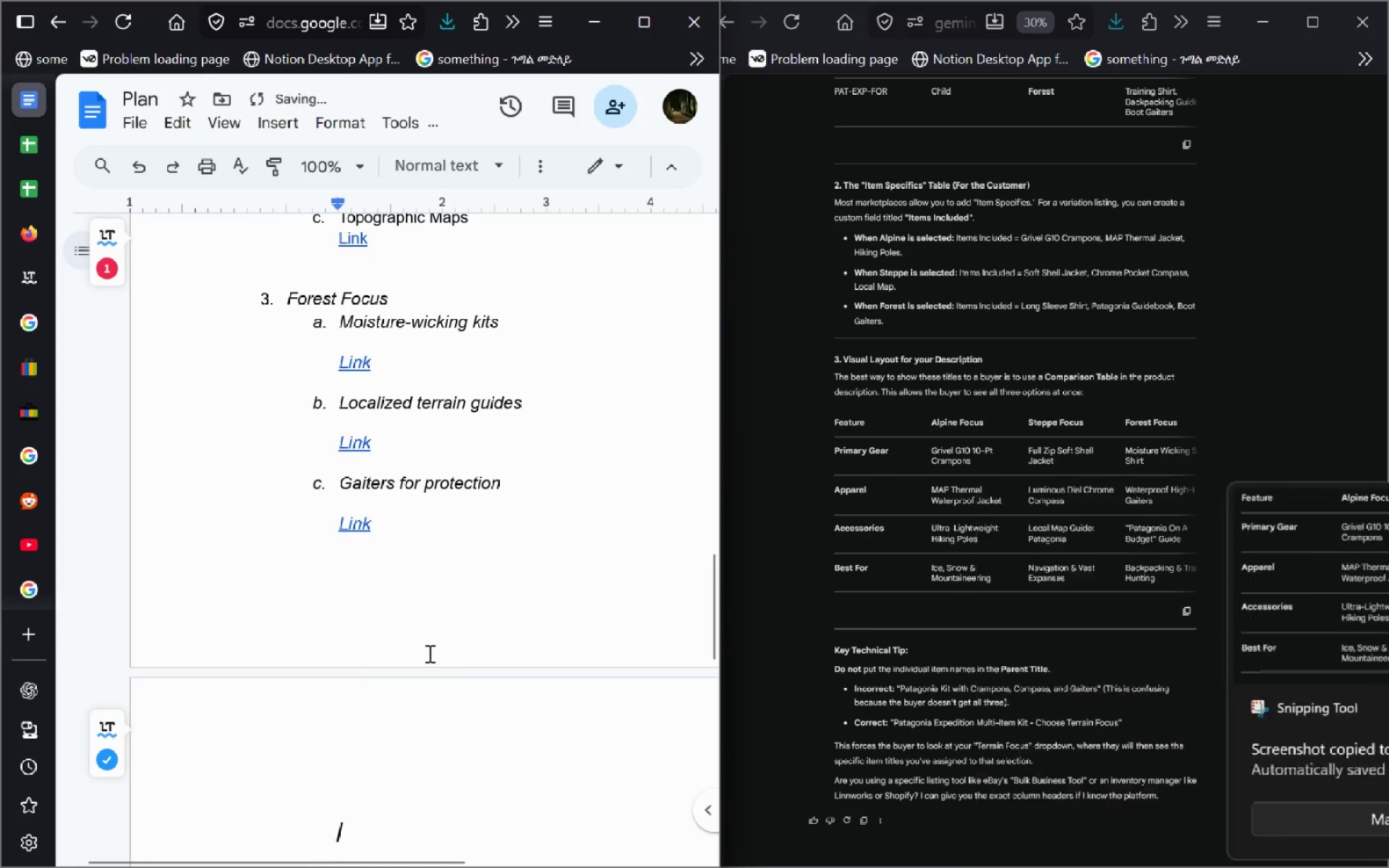 
key(Control+V)
 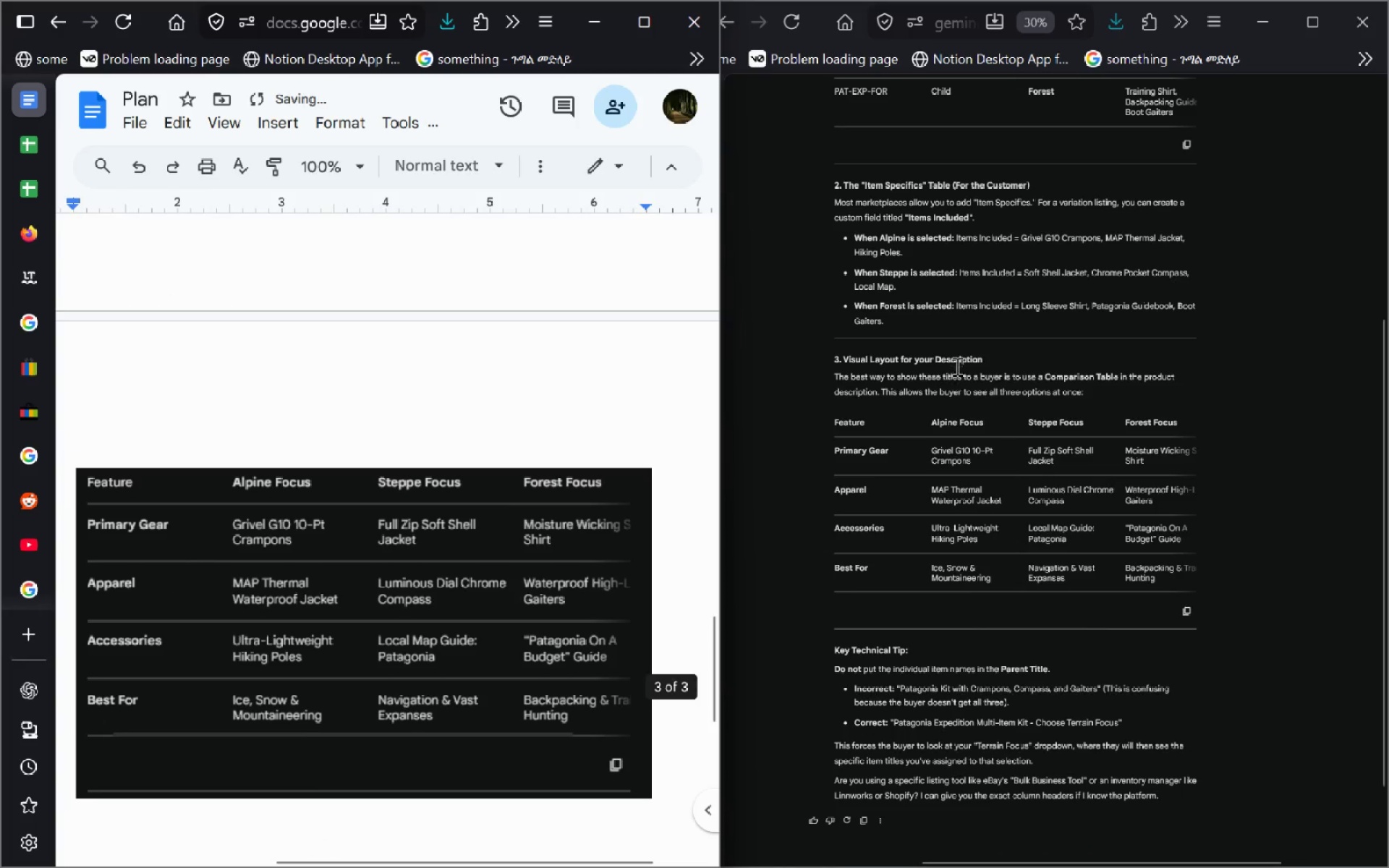 
left_click([956, 297])
 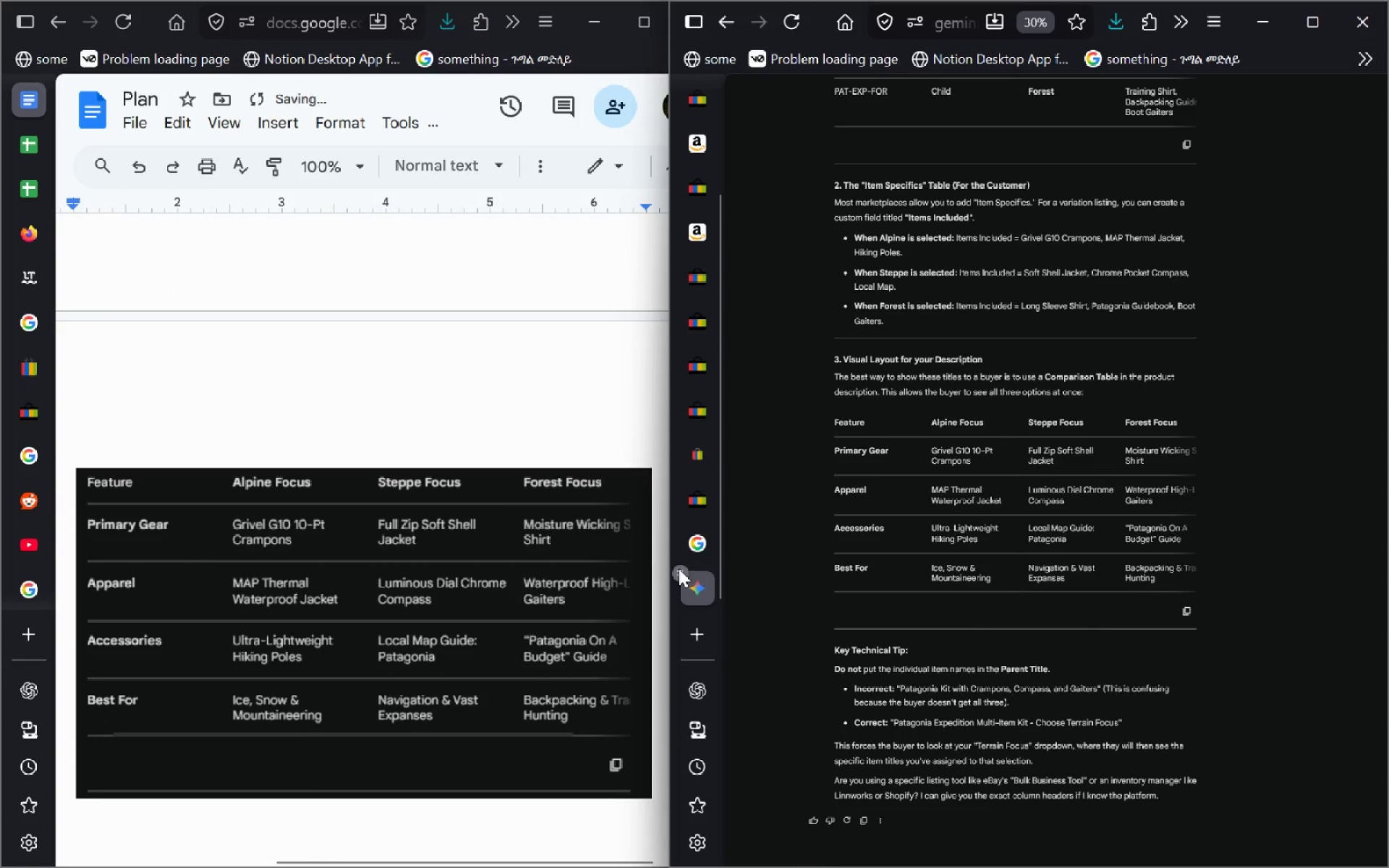 
left_click([679, 568])
 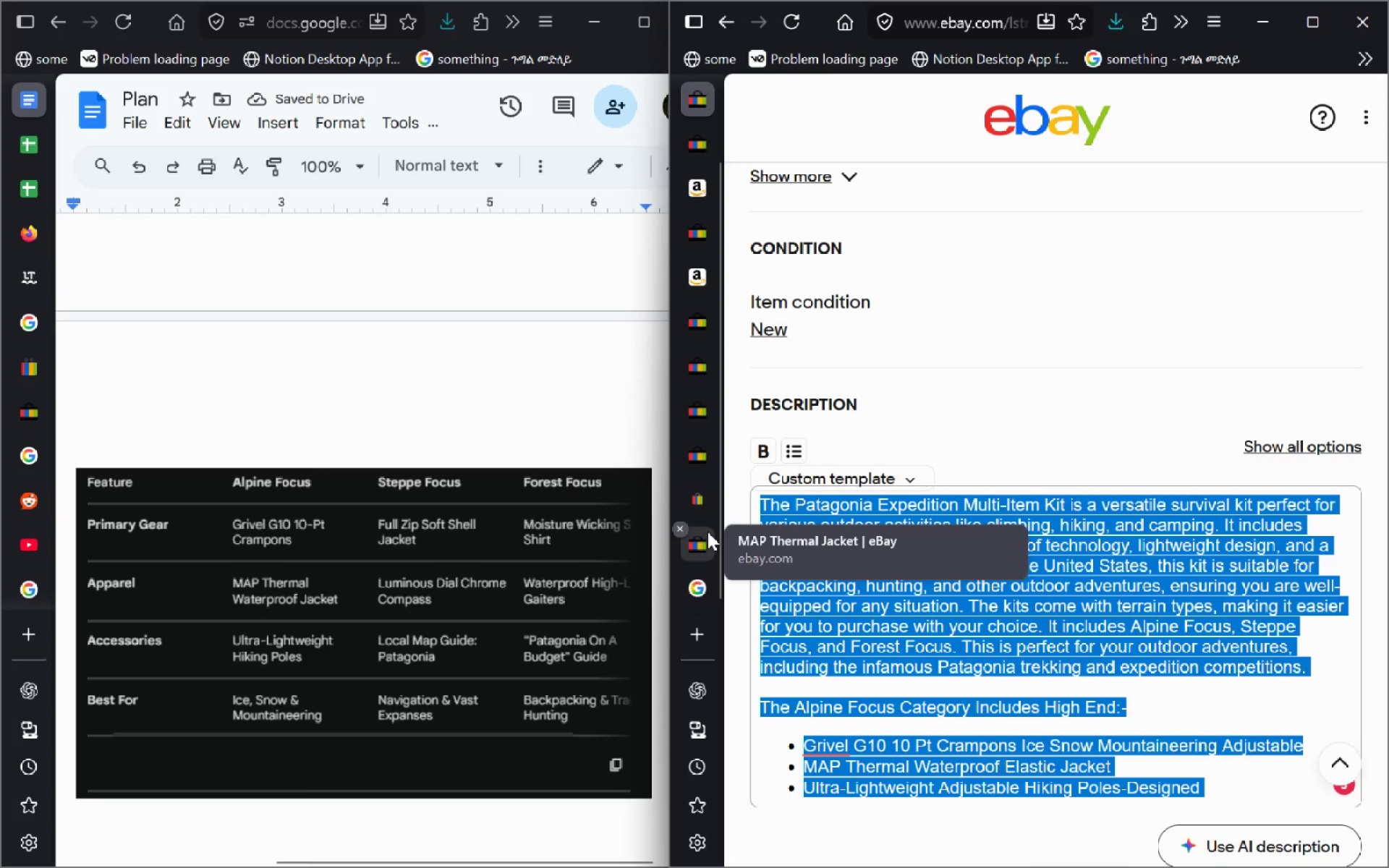 
left_click([708, 532])
 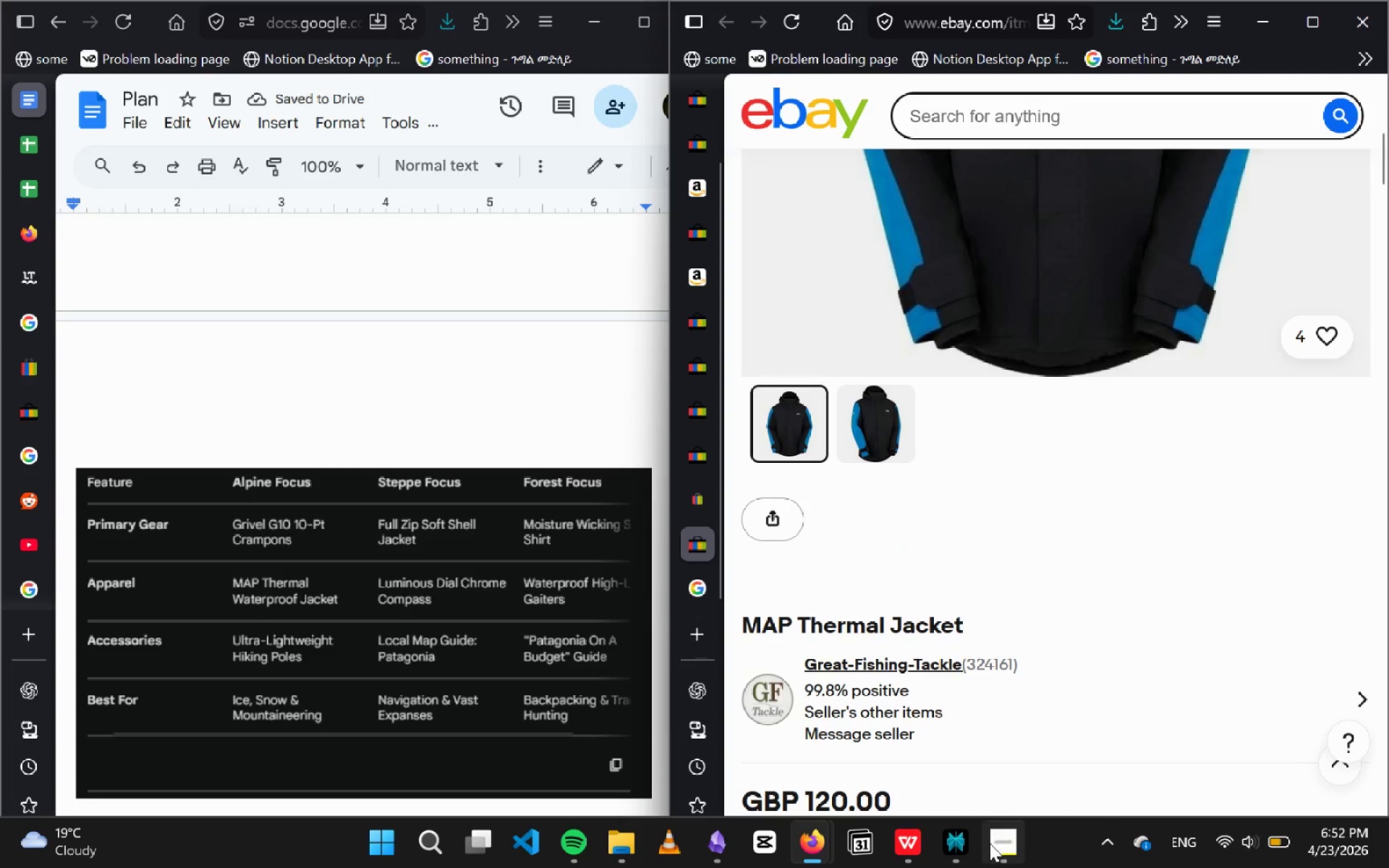 
left_click([1008, 848])